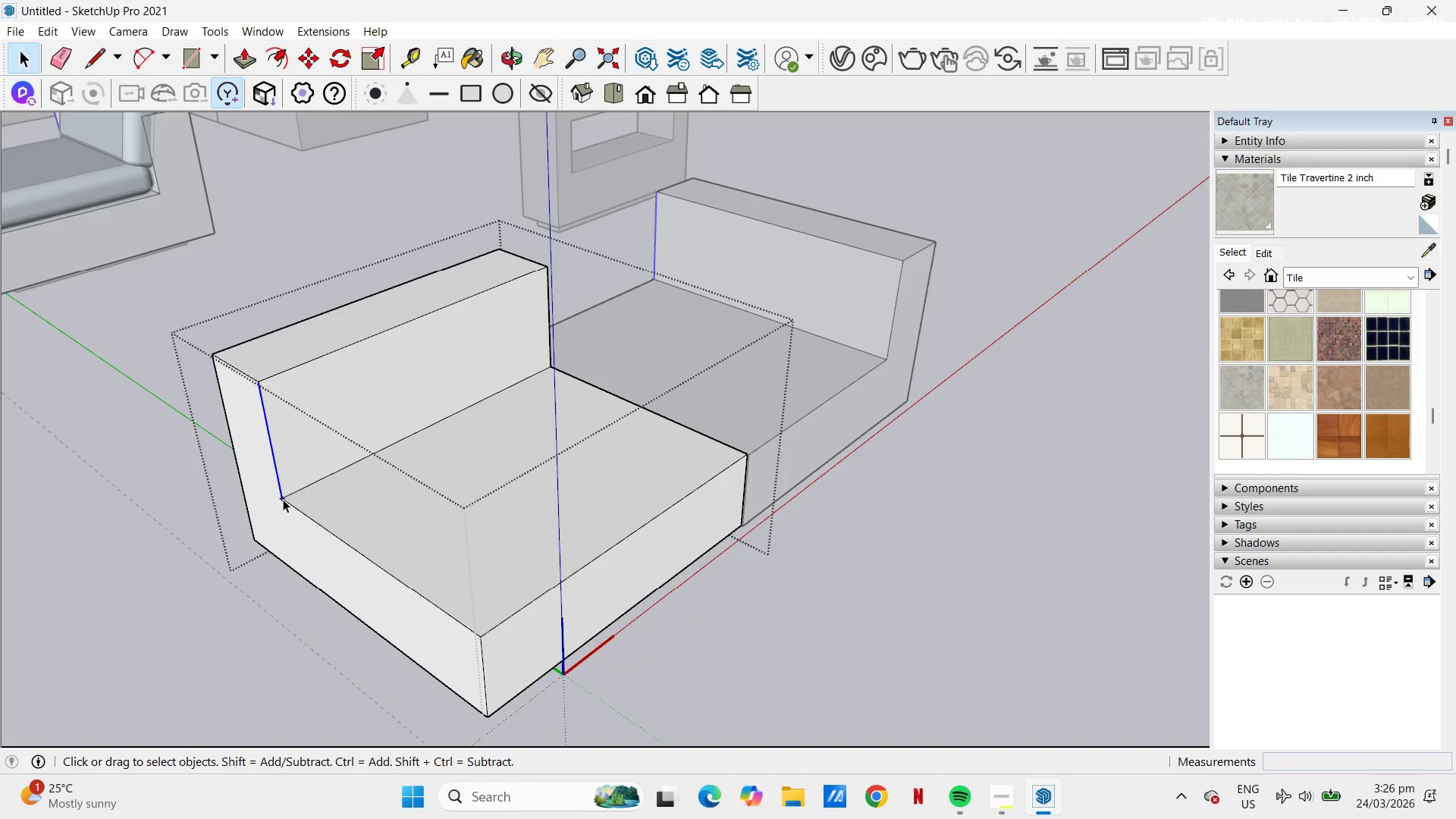 
left_click([284, 500])
 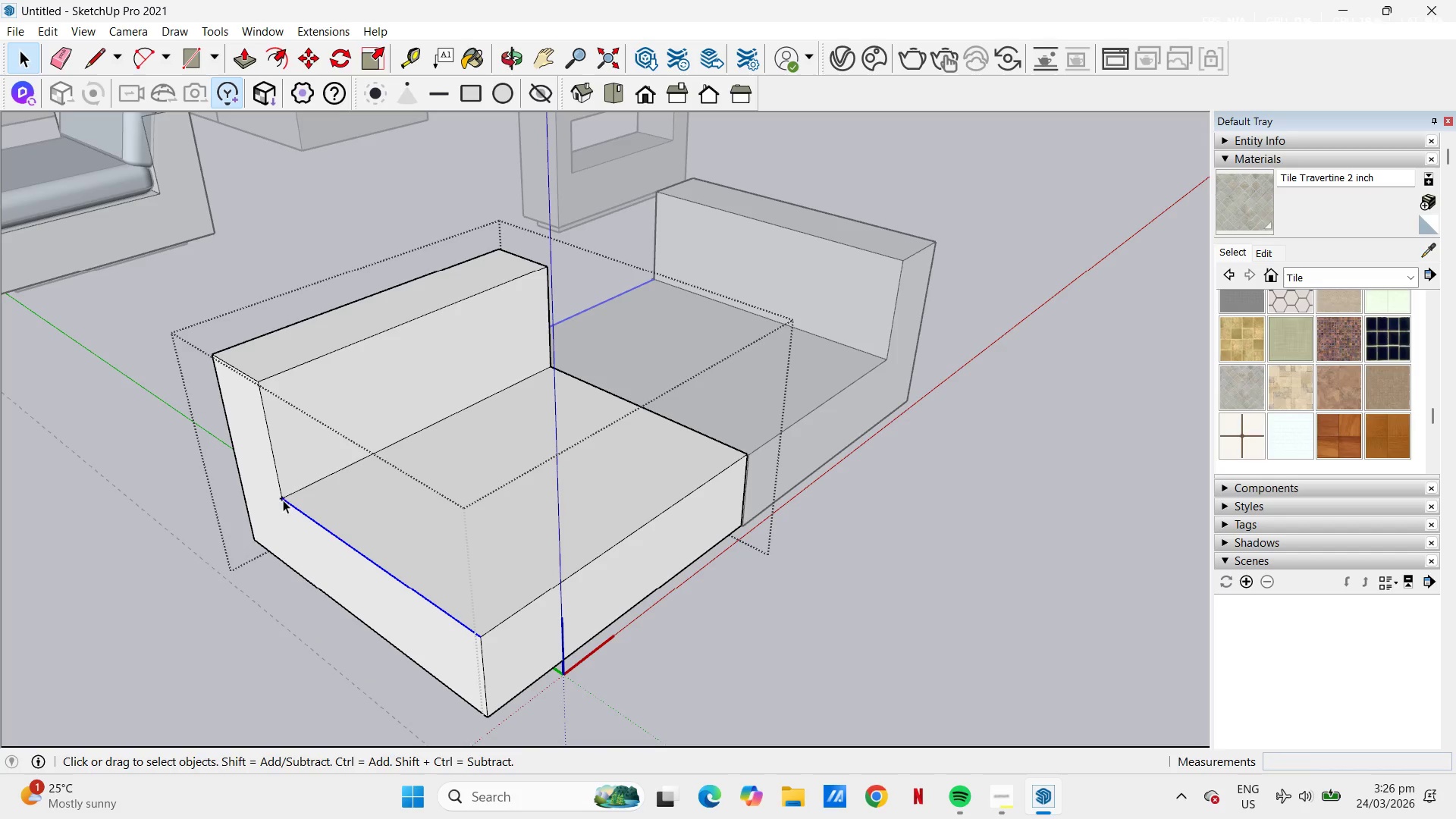 
left_click_drag(start_coordinate=[251, 466], to_coordinate=[331, 544])
 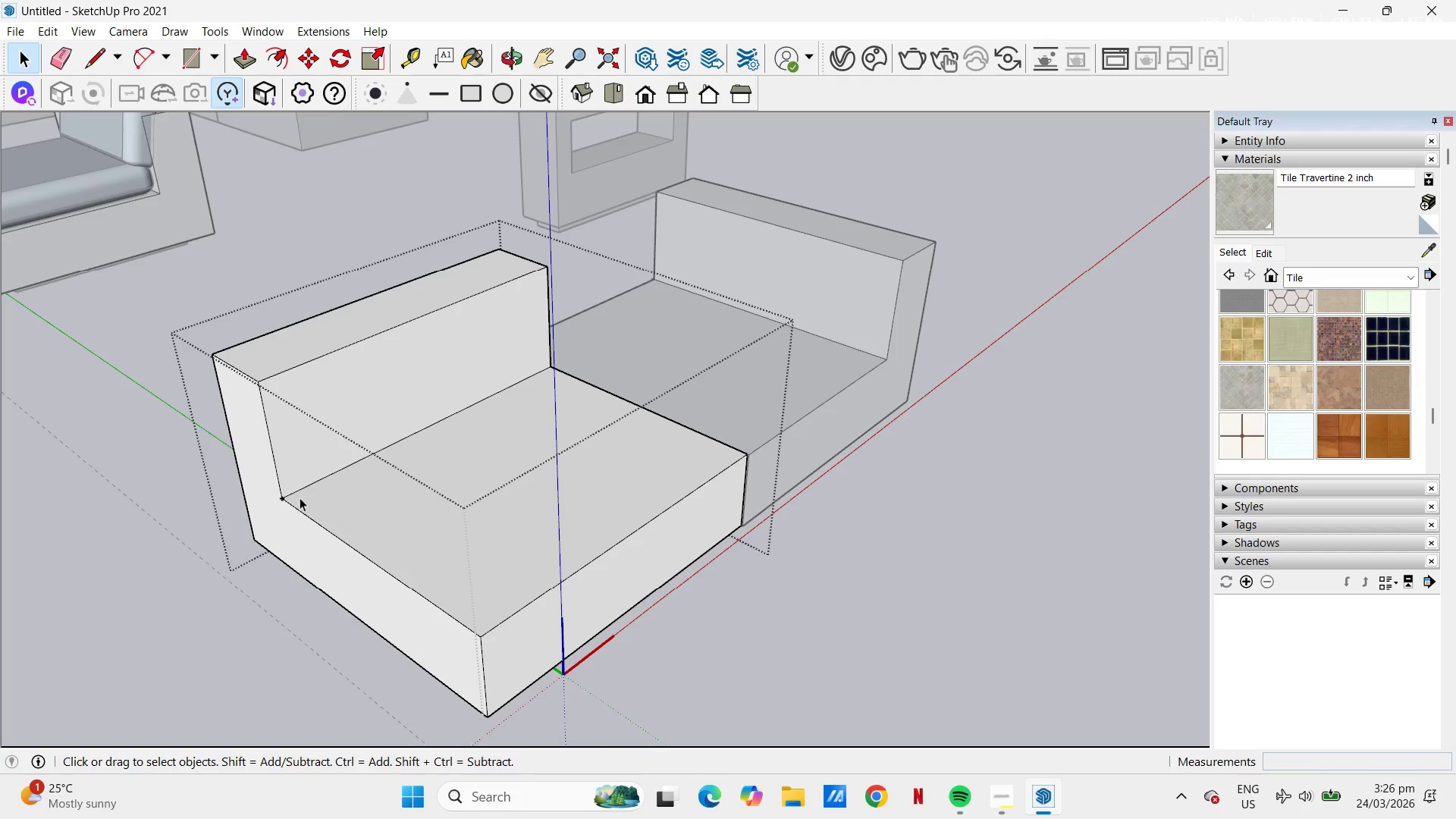 
left_click([709, 563])
 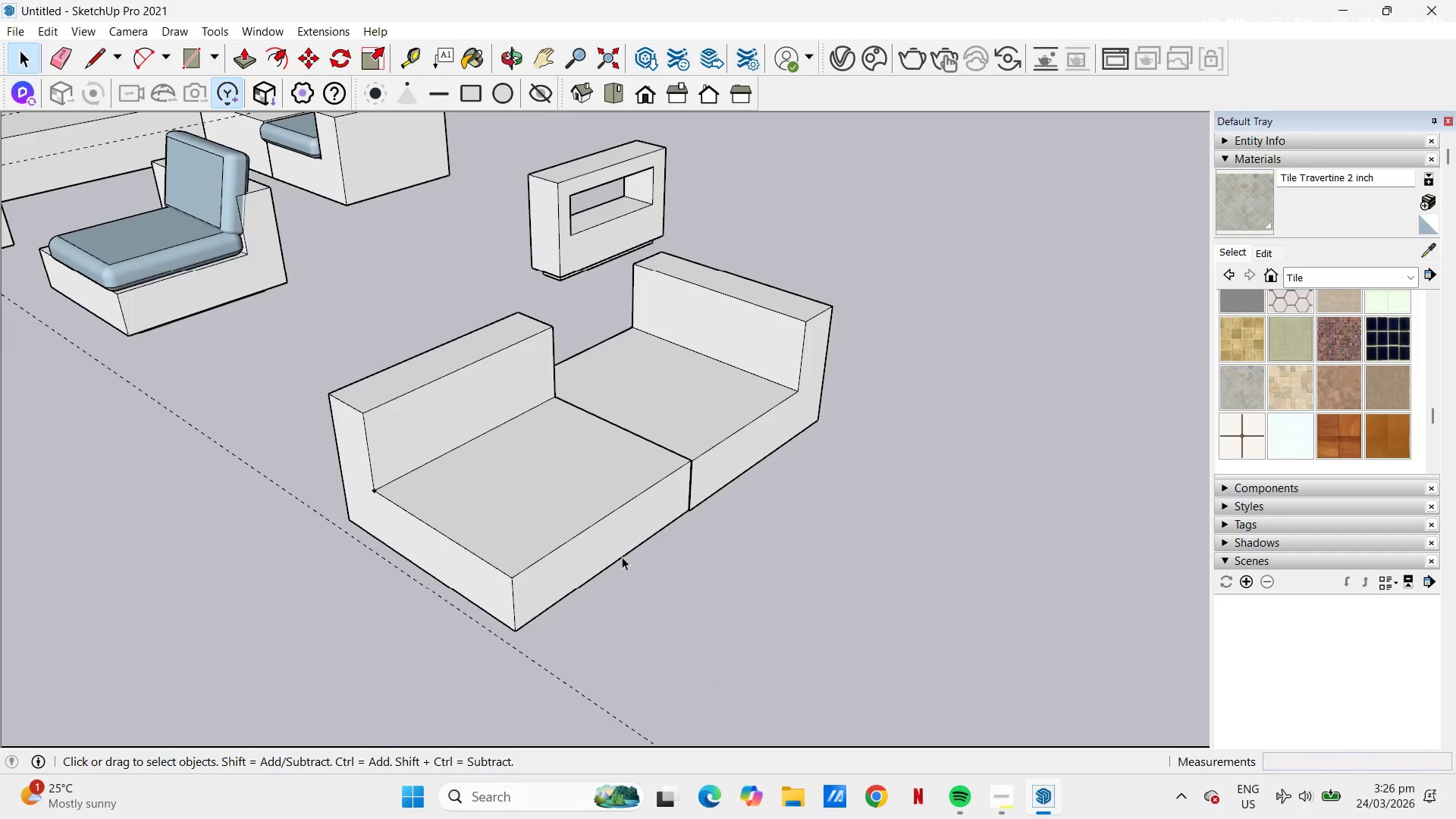 
scroll: coordinate [613, 550], scroll_direction: down, amount: 8.0
 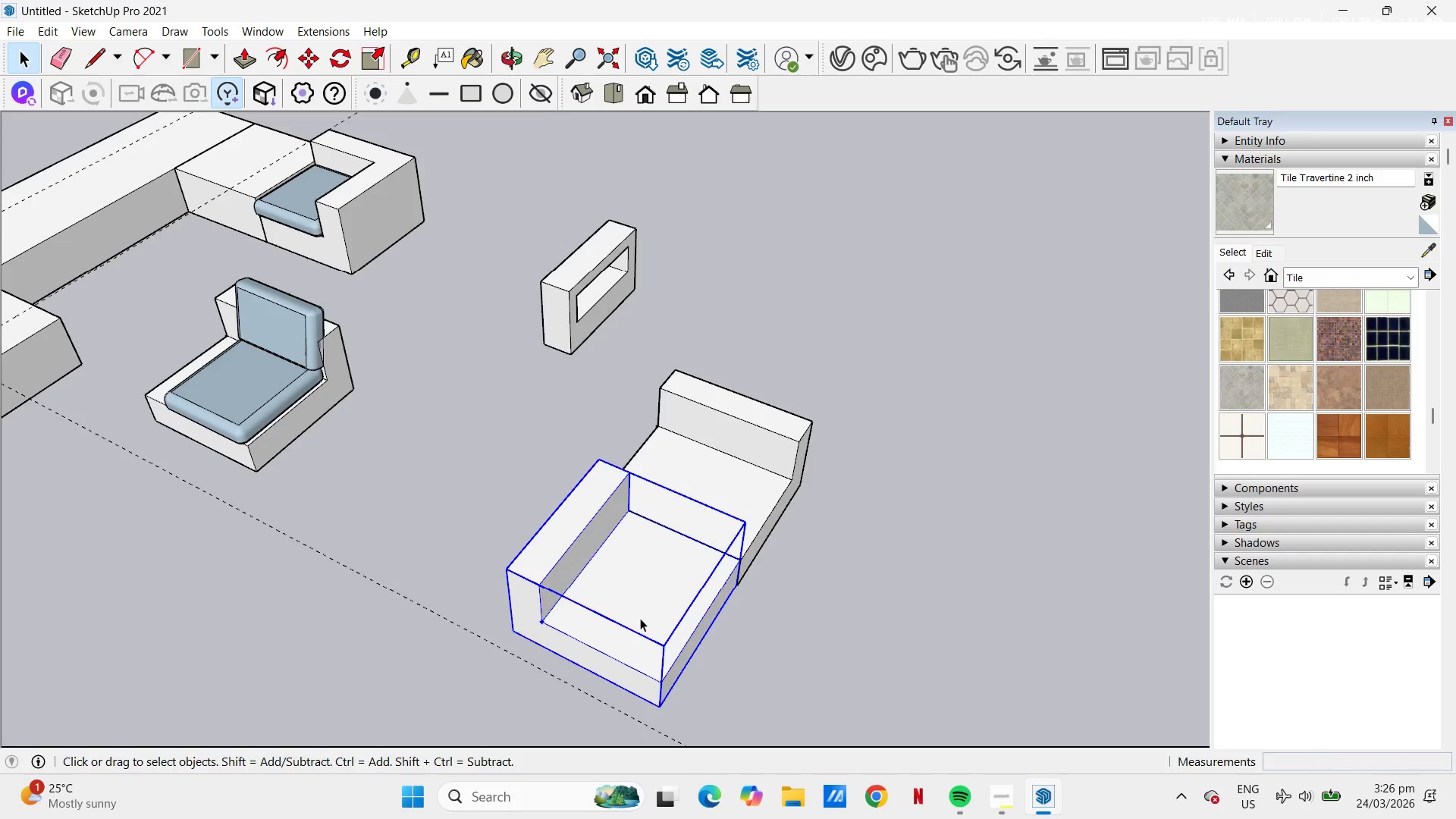 
key(Control+C)
 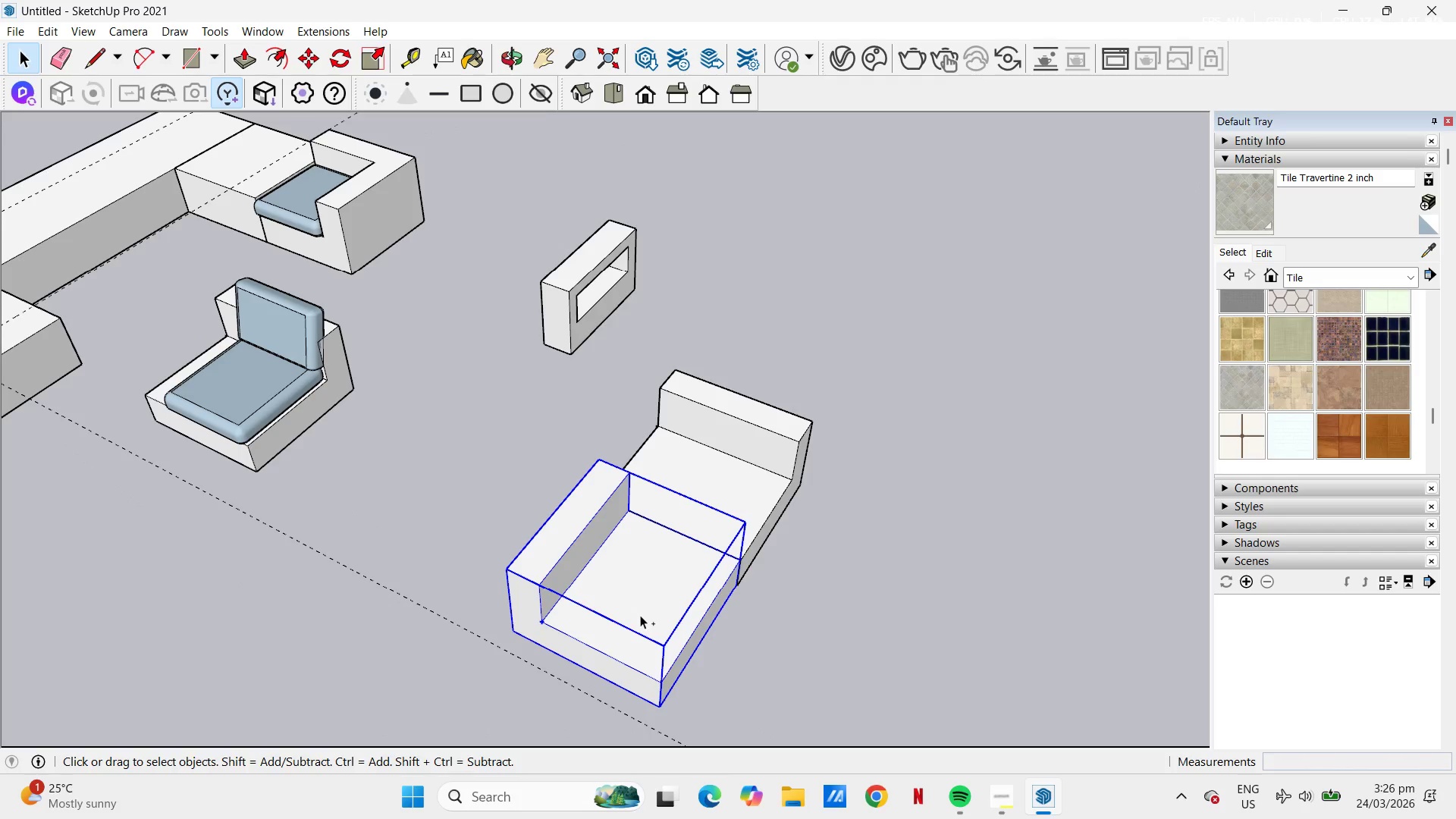 
key(Control+V)
 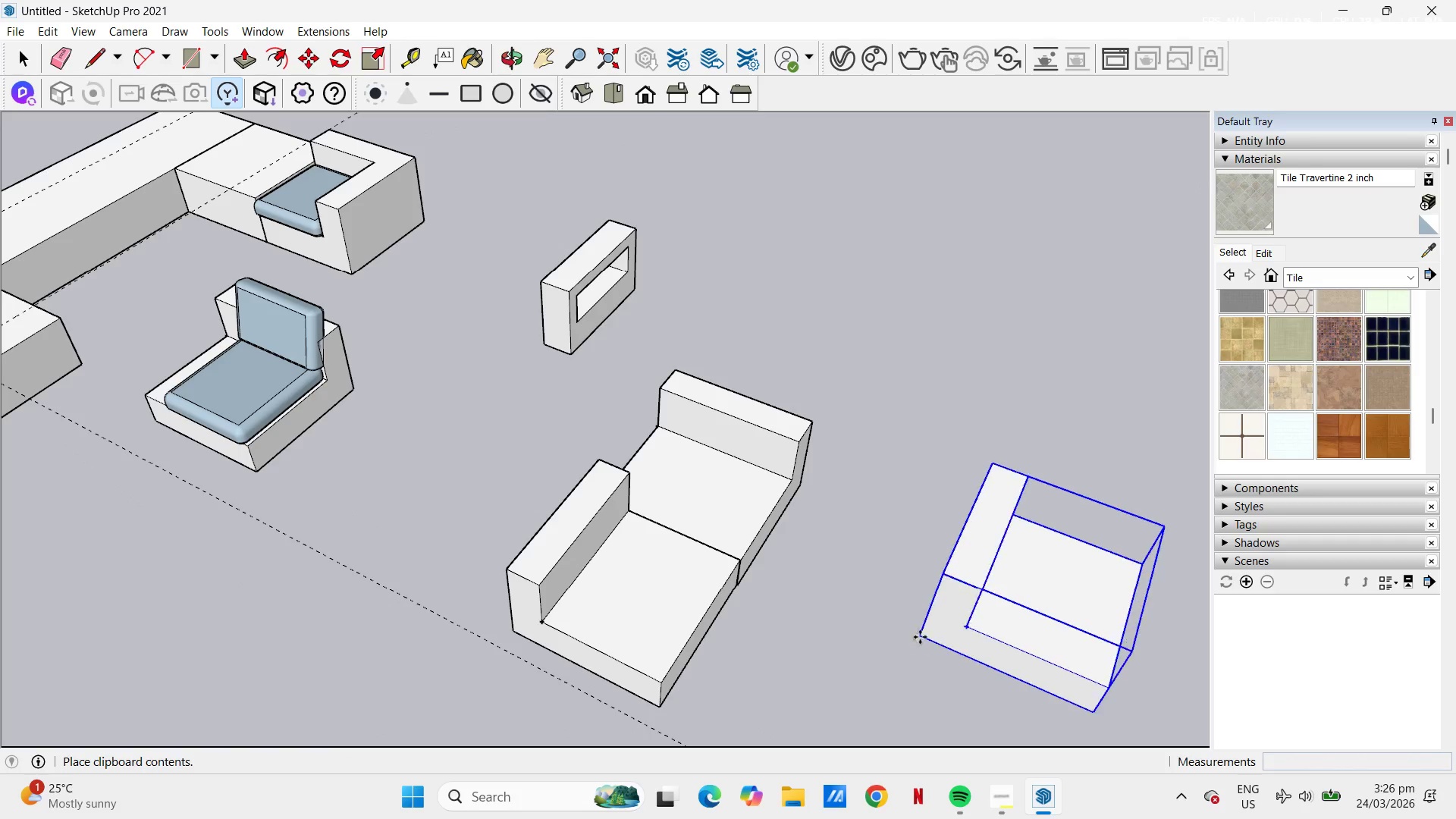 
left_click([886, 629])
 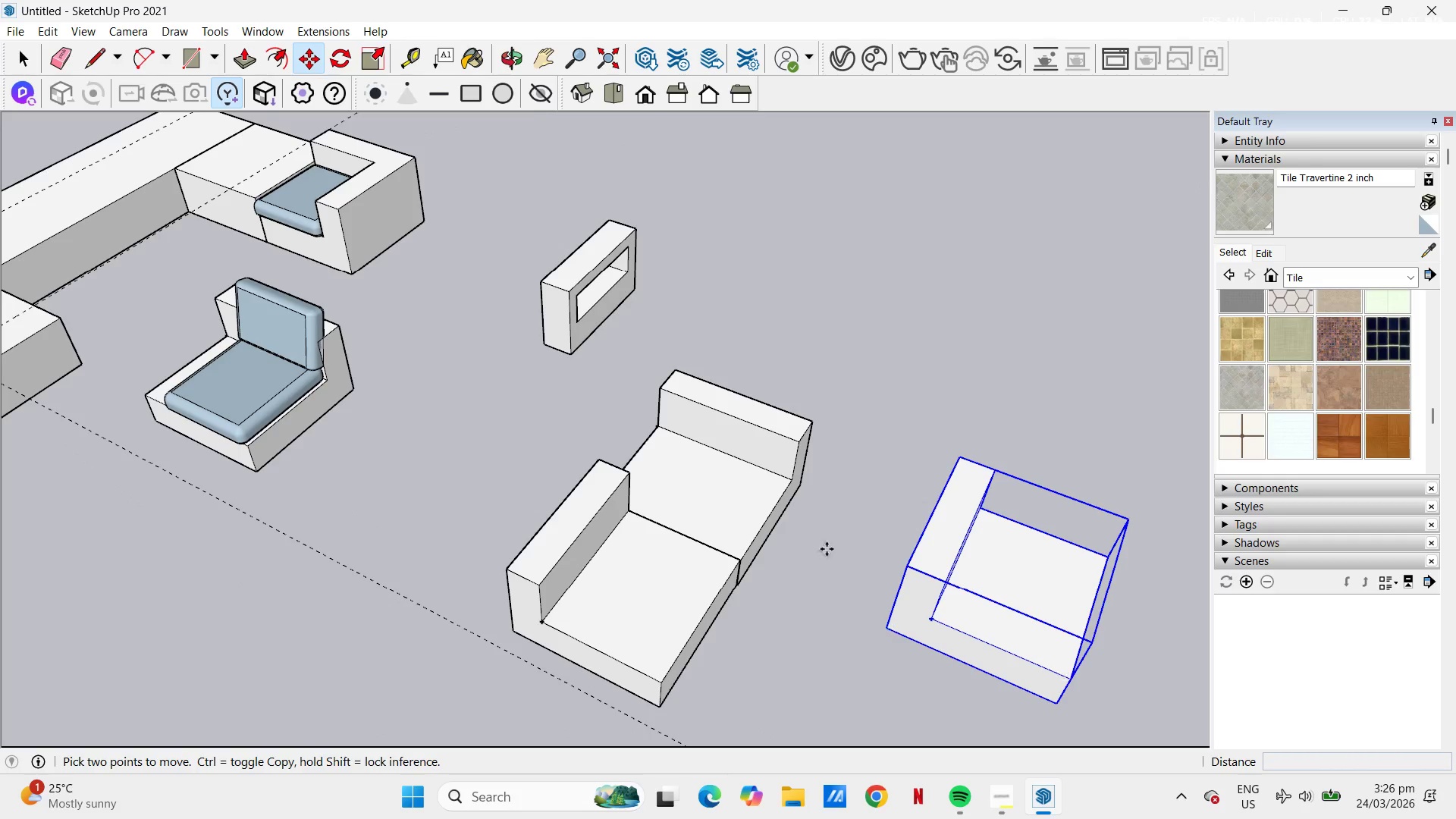 
scroll: coordinate [773, 560], scroll_direction: down, amount: 12.0
 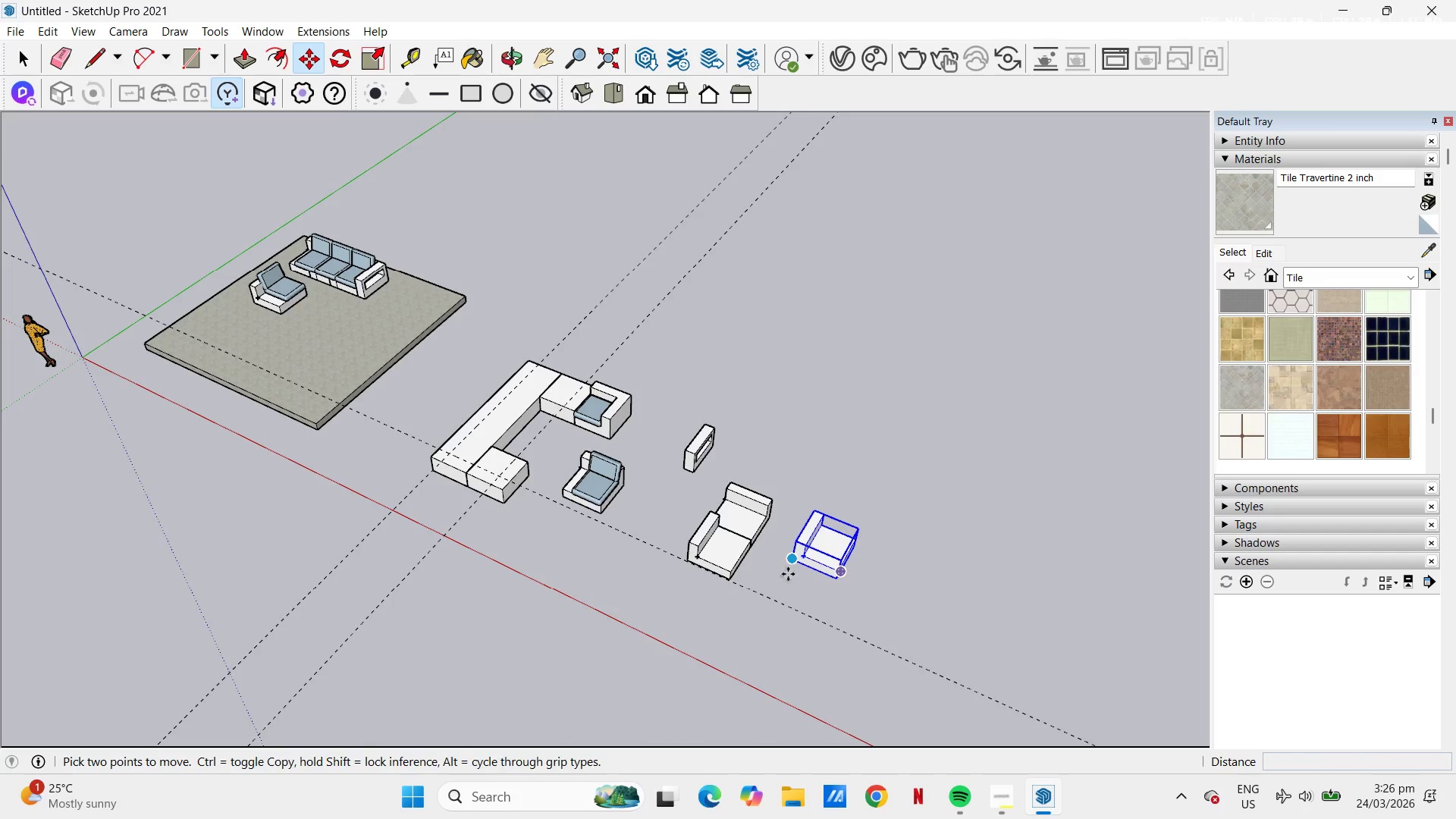 
scroll: coordinate [856, 551], scroll_direction: up, amount: 6.0
 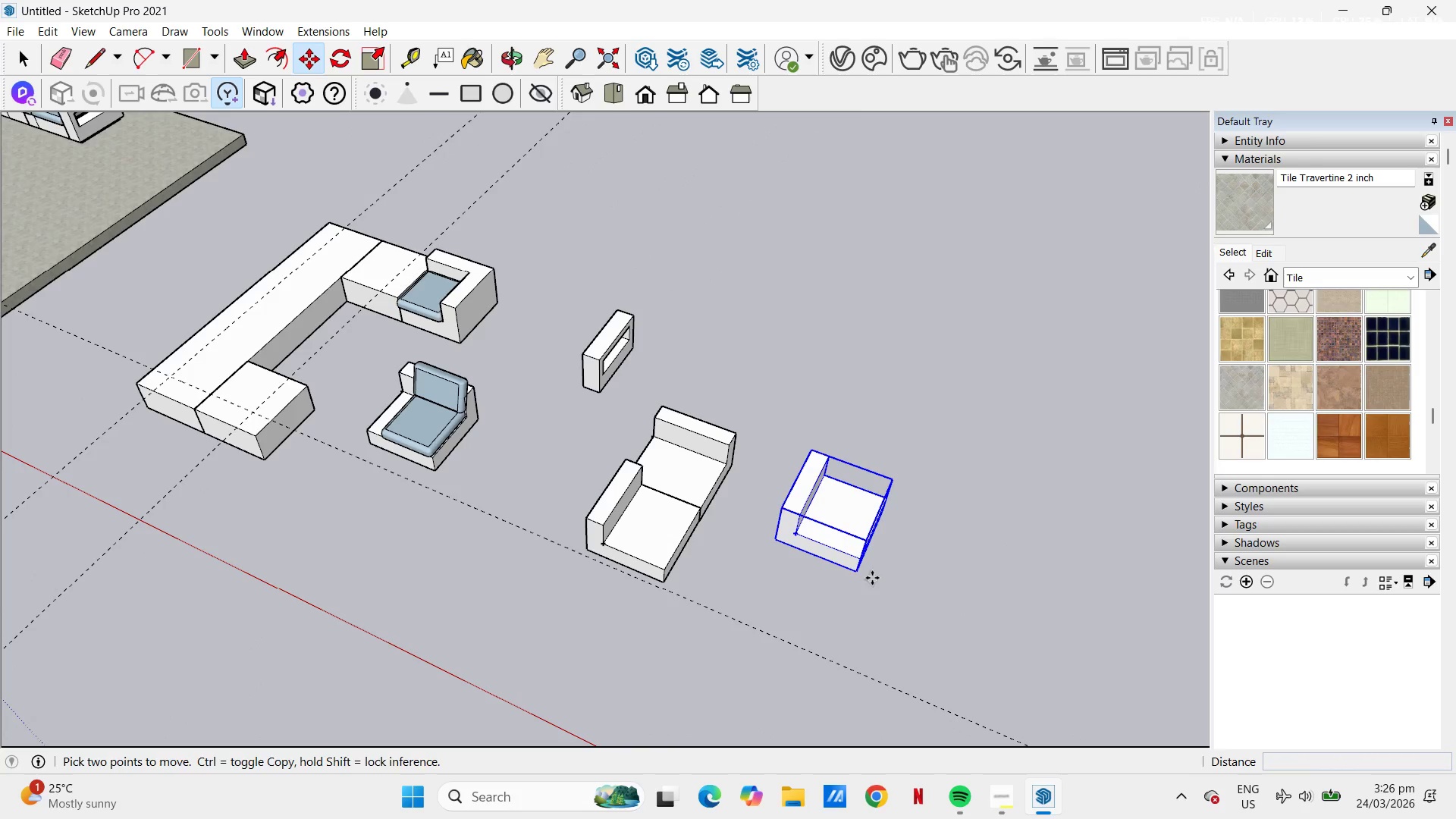 
key(H)
 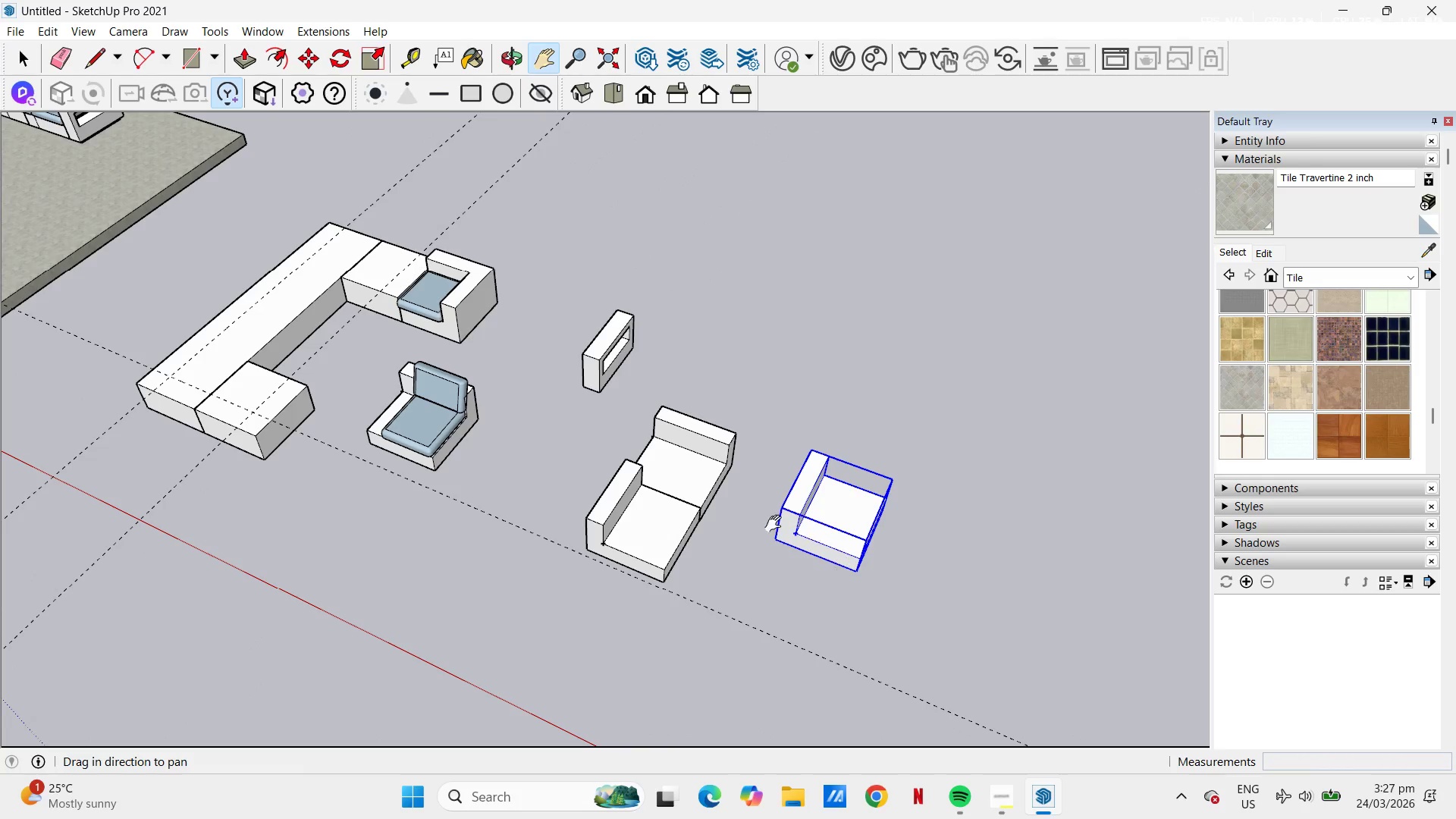 
left_click_drag(start_coordinate=[767, 526], to_coordinate=[594, 541])
 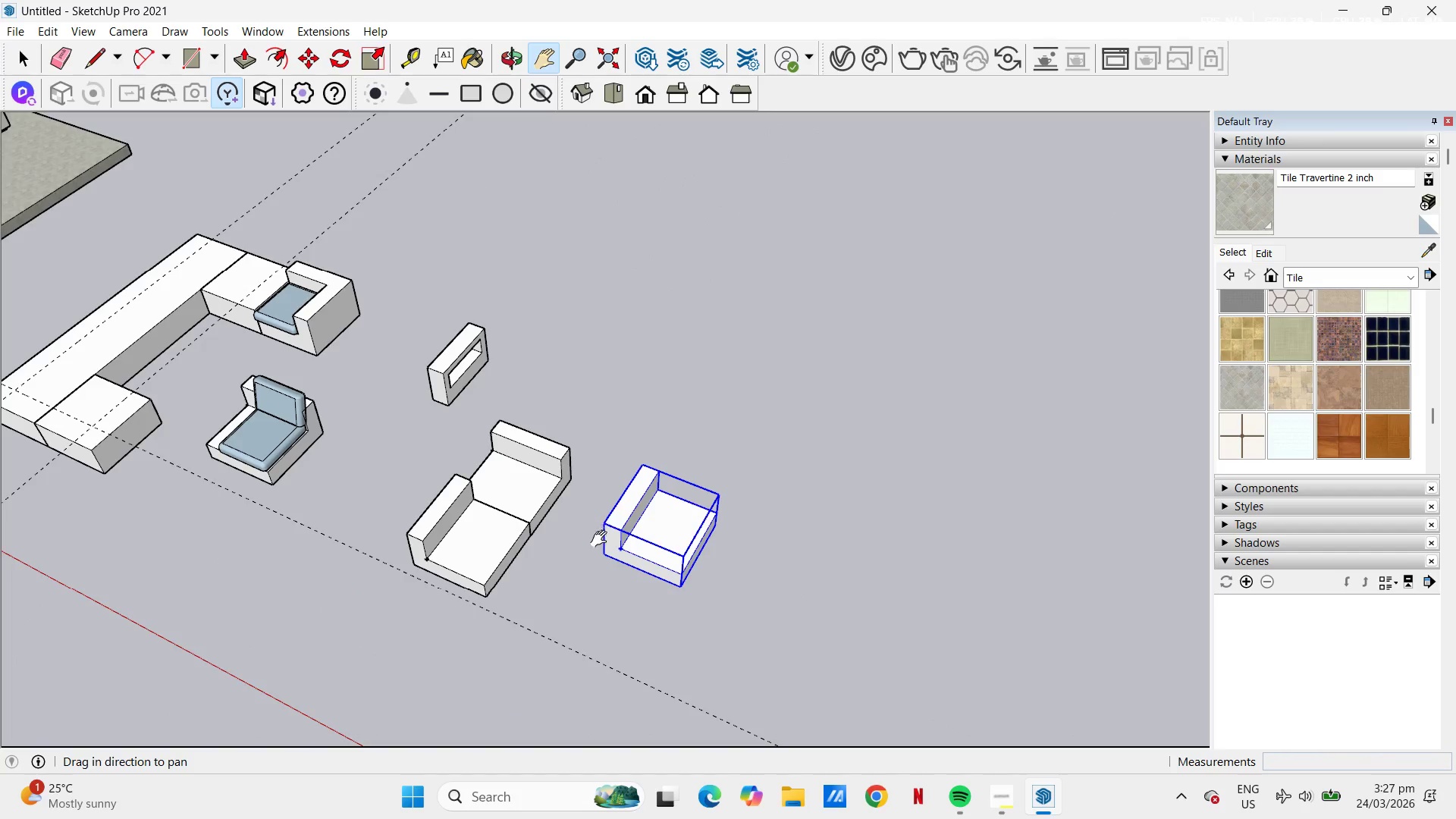 
scroll: coordinate [666, 571], scroll_direction: up, amount: 3.0
 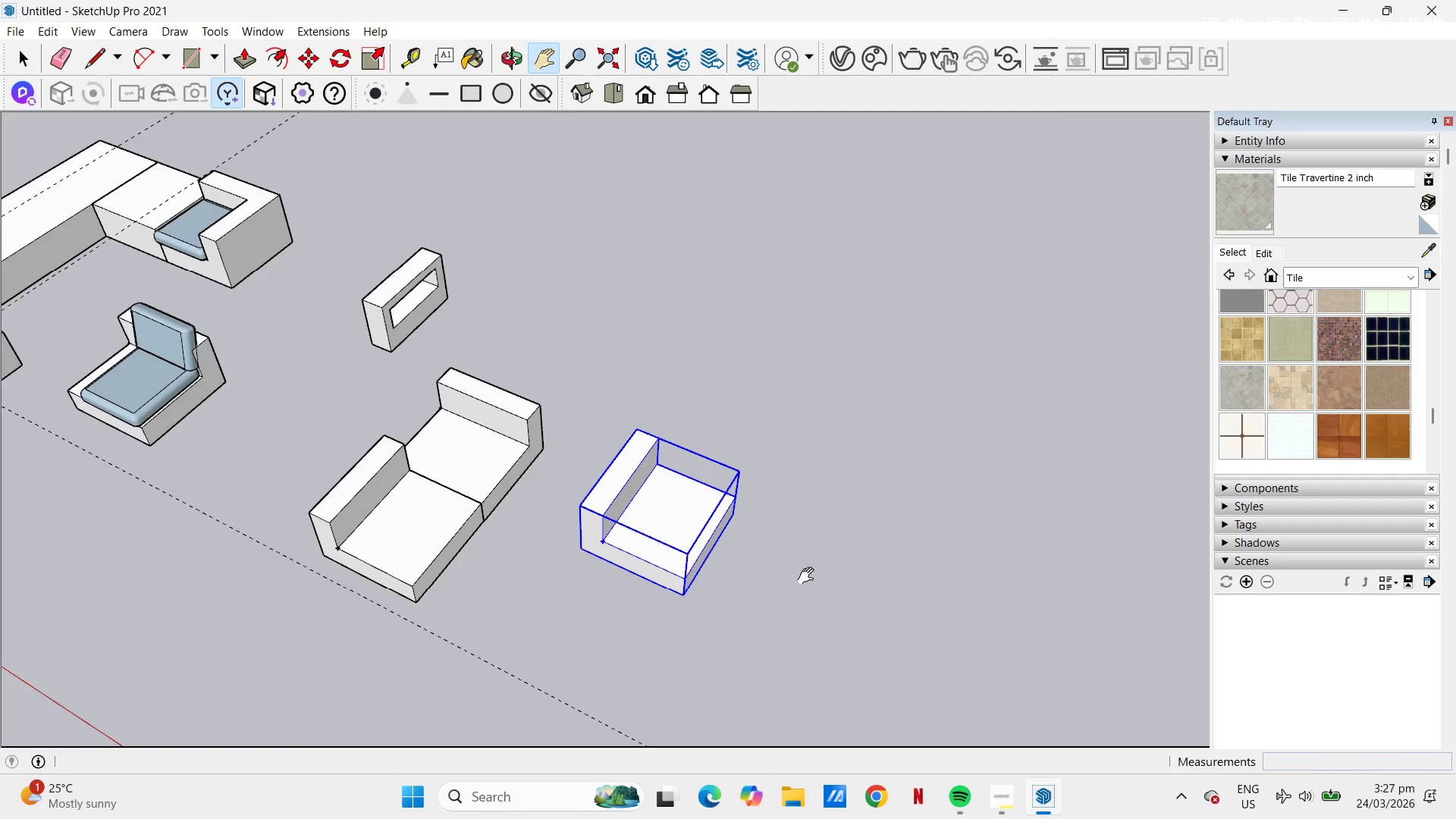 
key(M)
 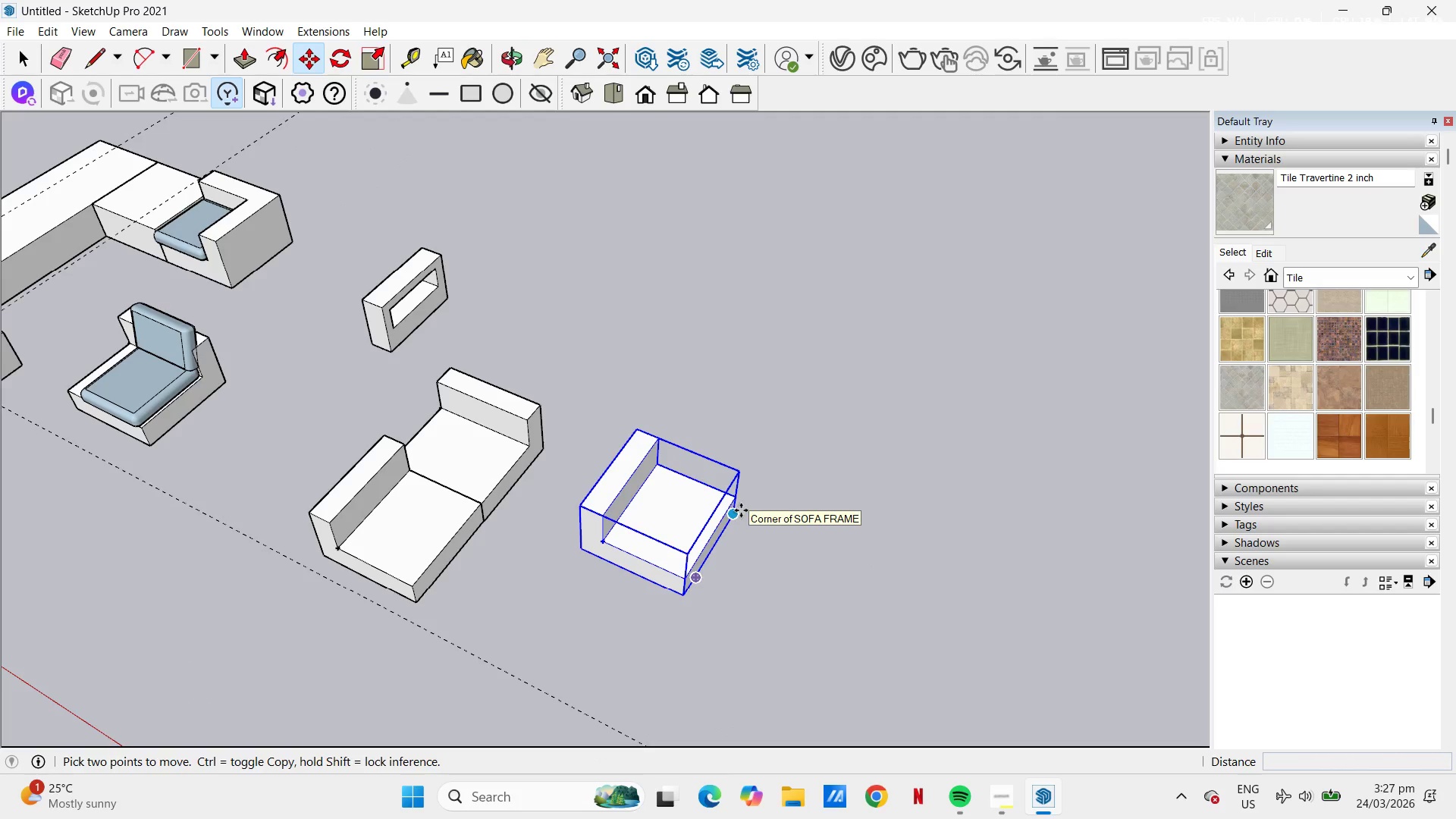 
left_click([741, 510])
 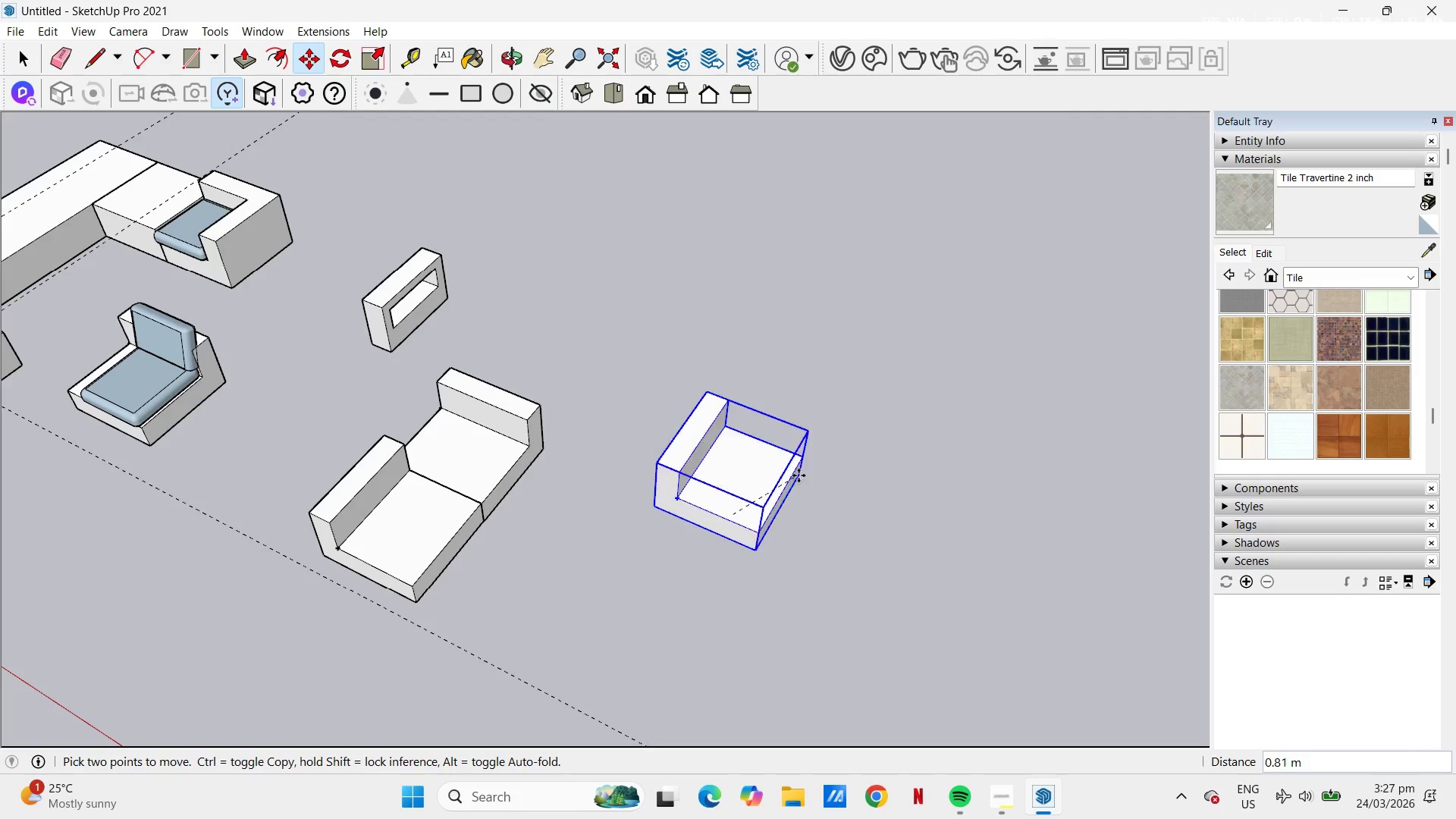 
key(Control+ControlLeft)
 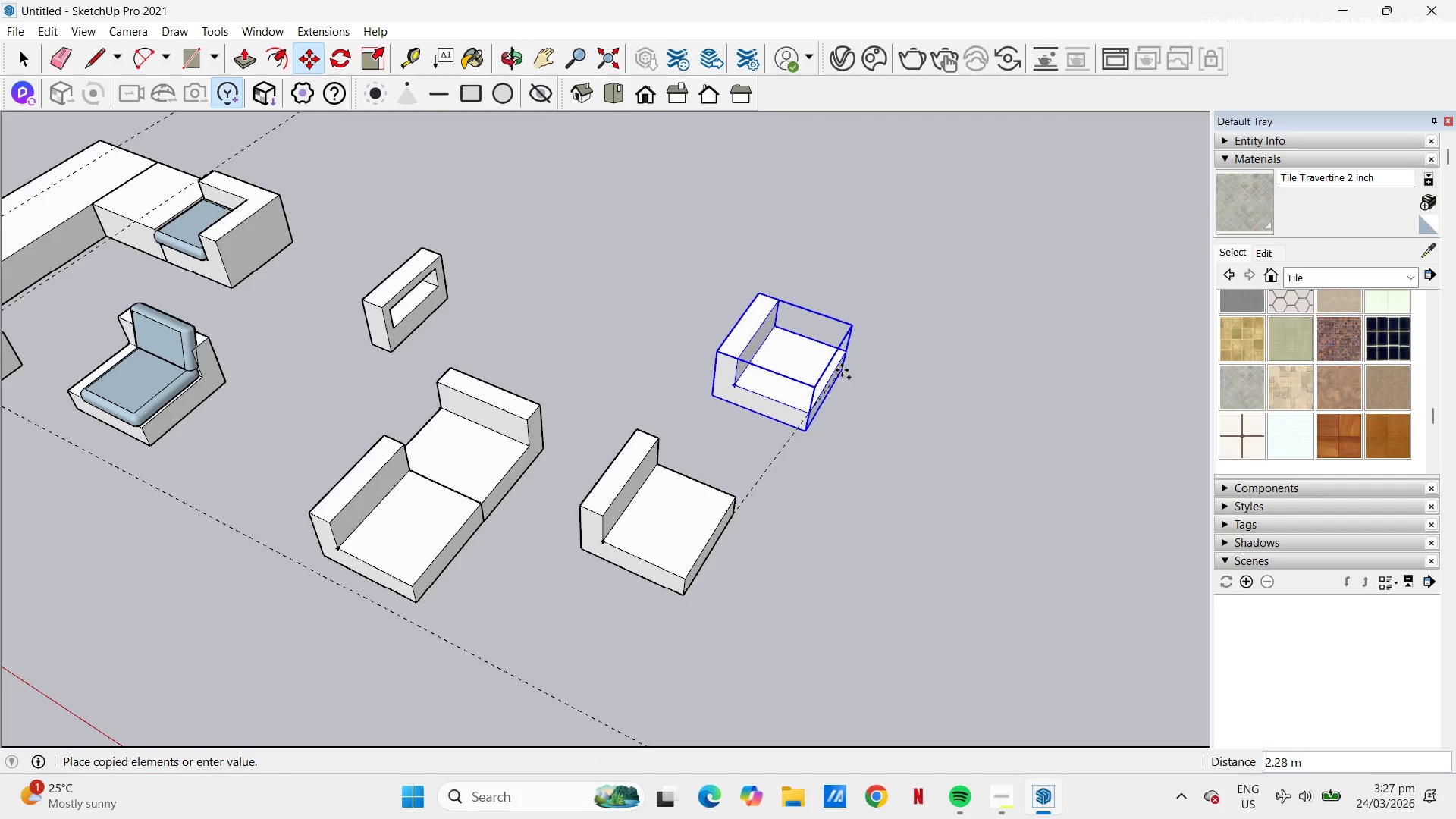 
left_click([824, 364])
 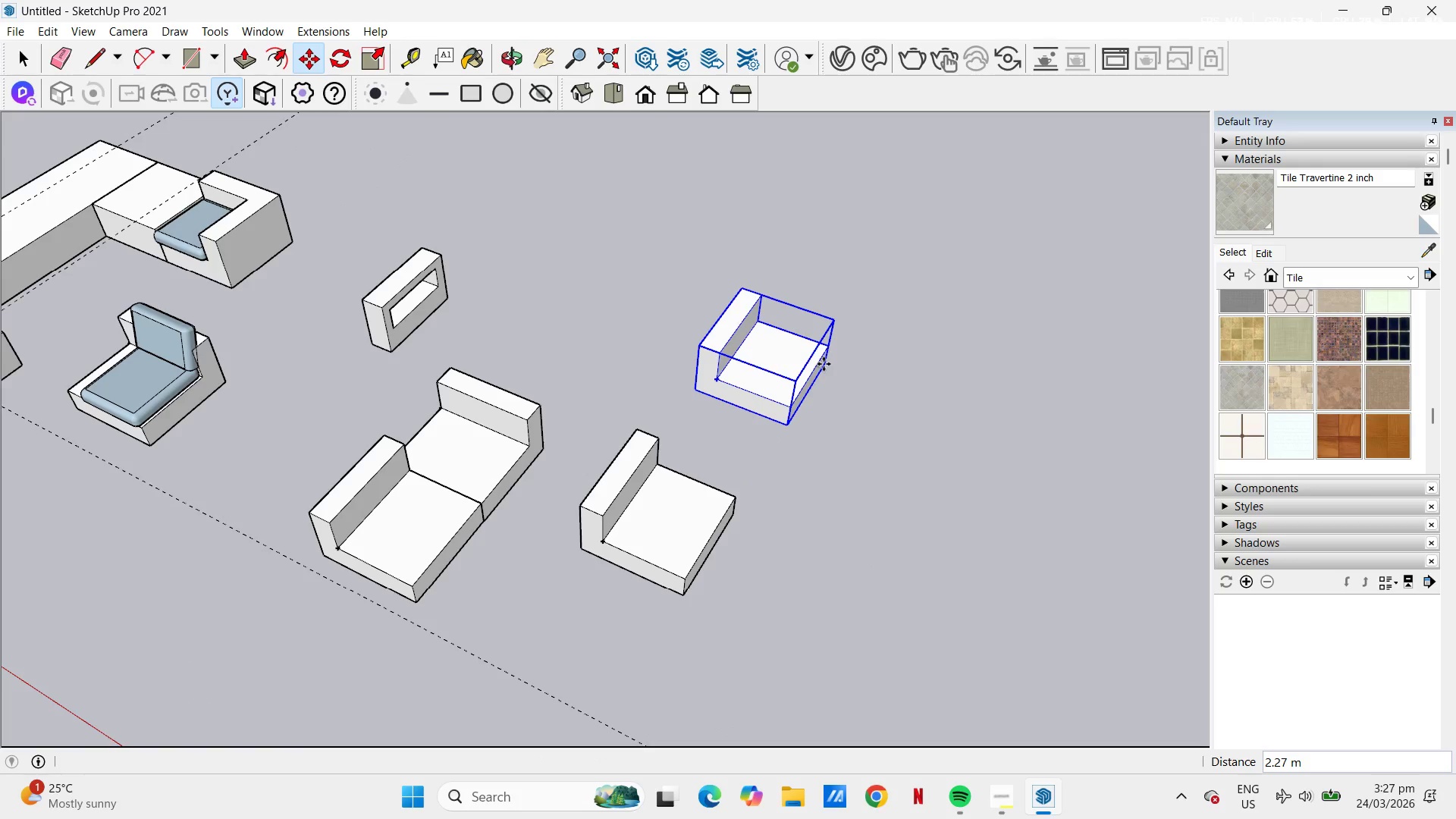 
key(Space)
 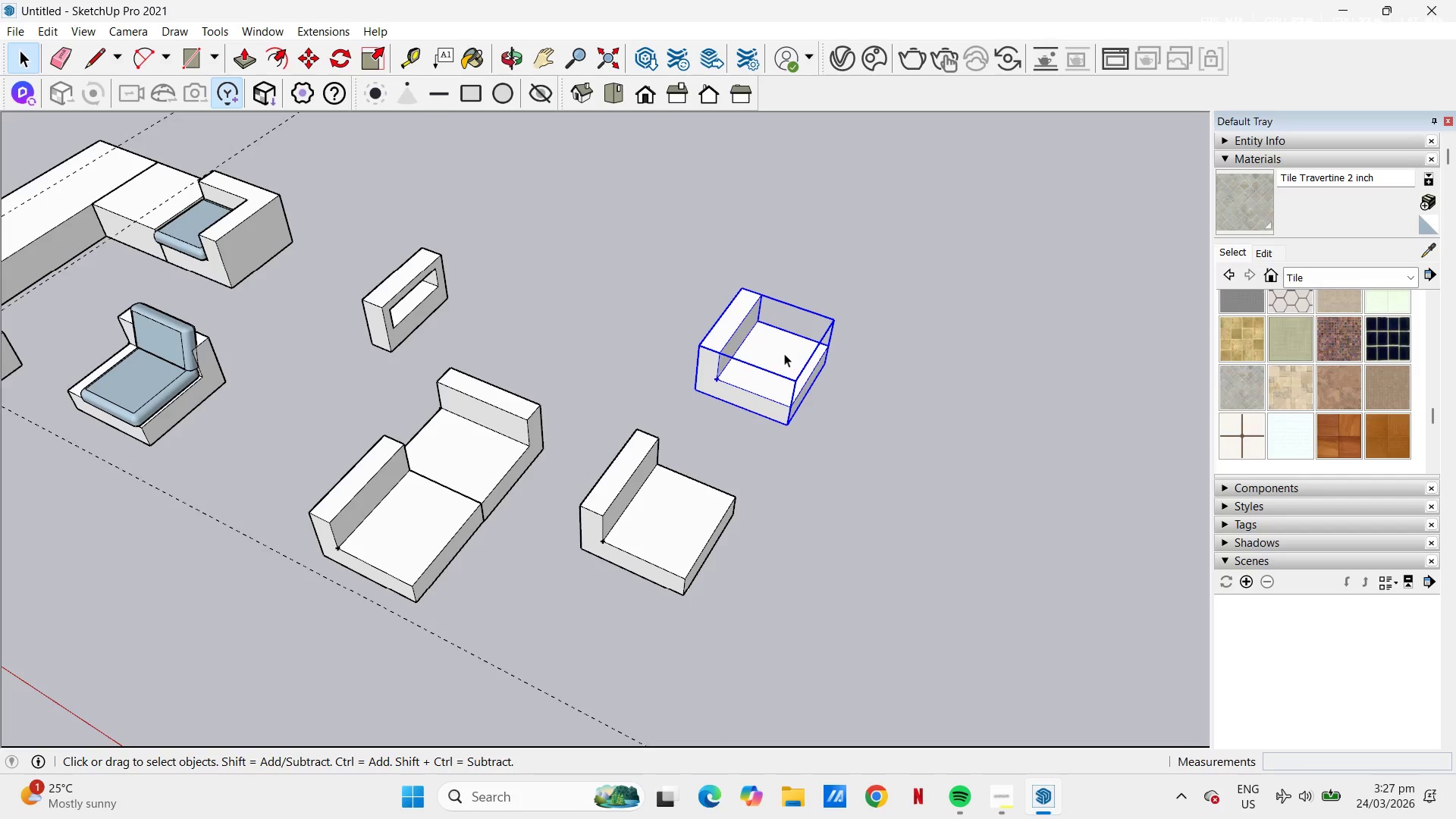 
right_click([784, 353])
 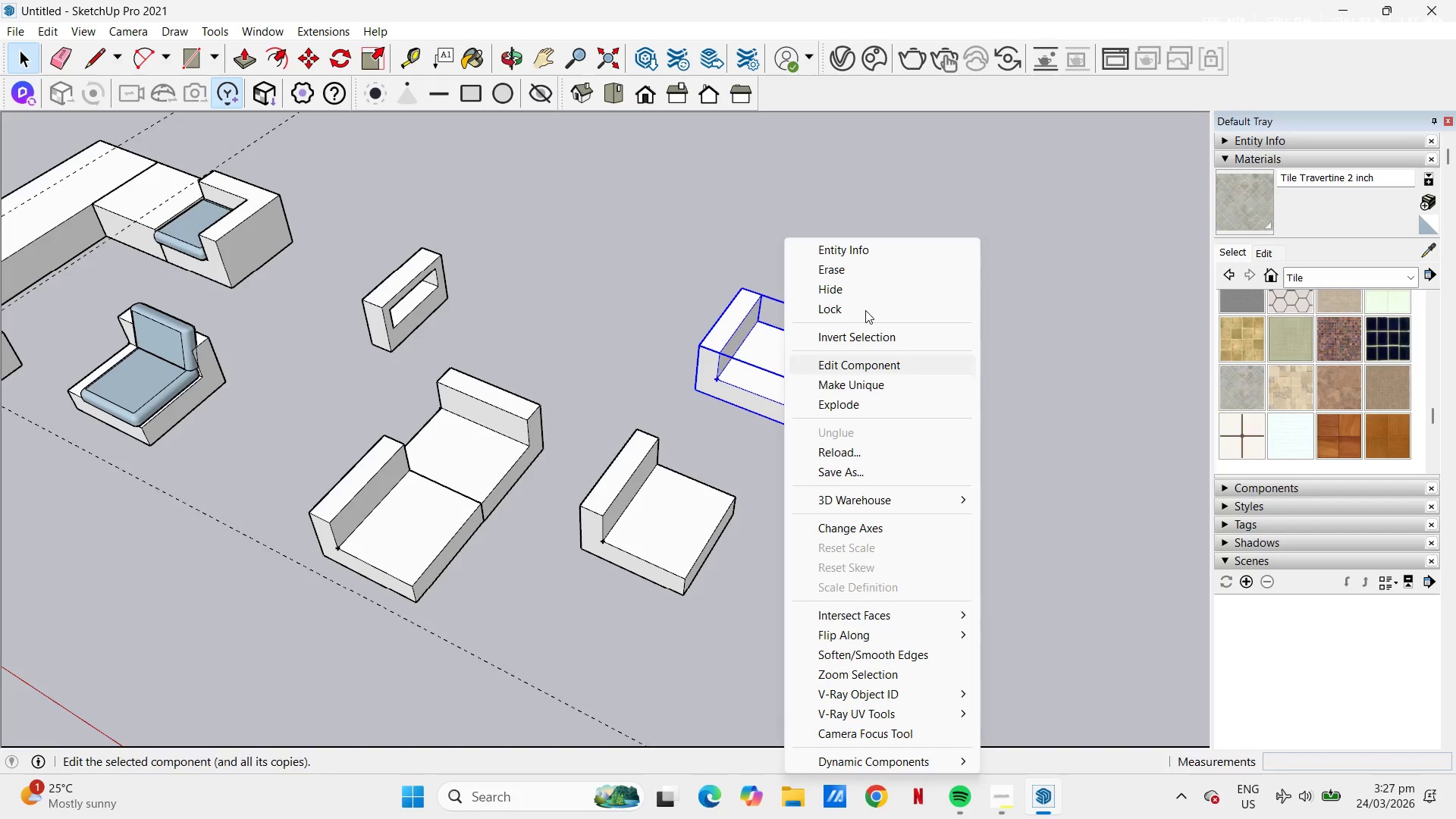 
left_click([860, 394])
 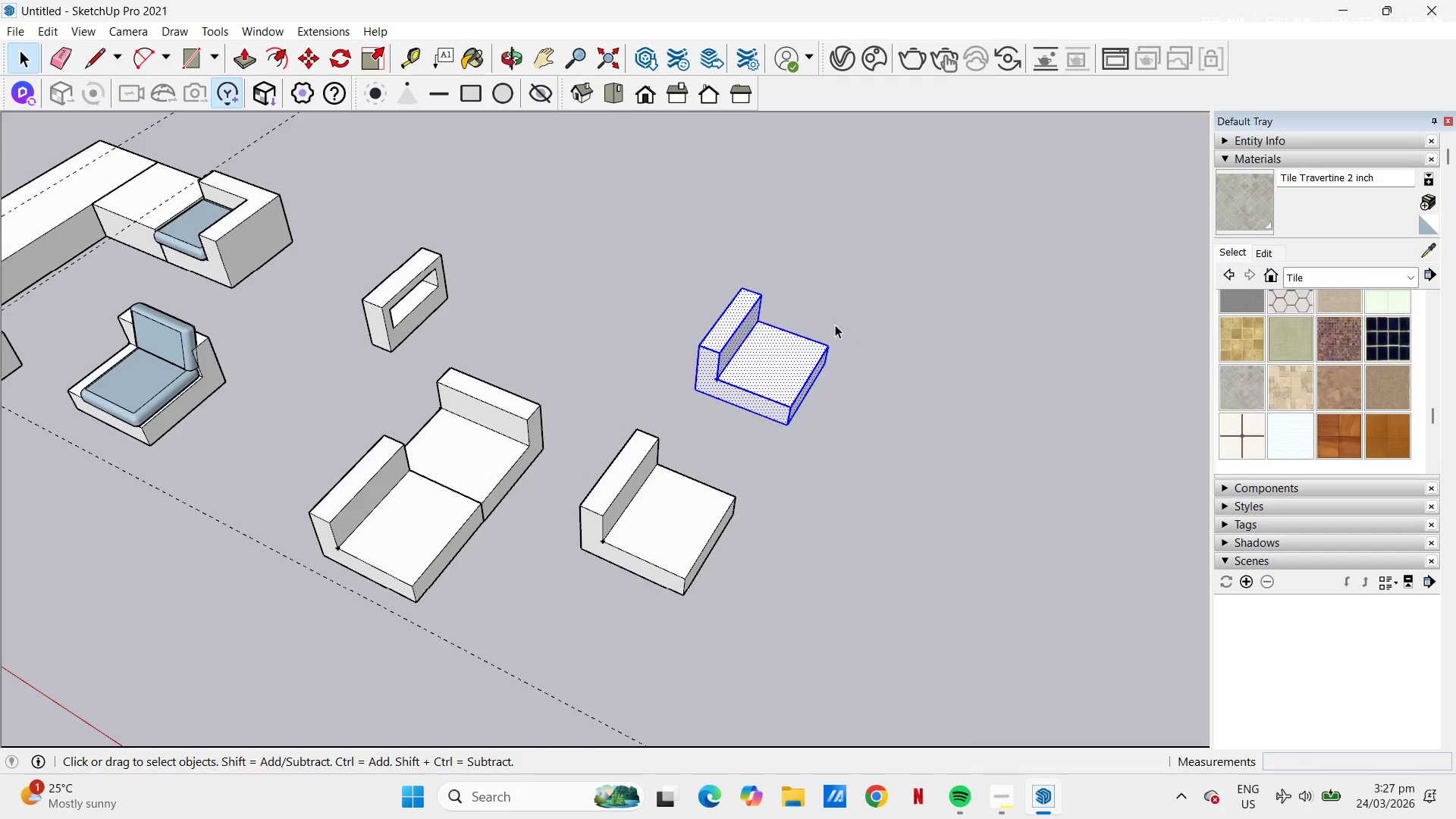 
key(H)
 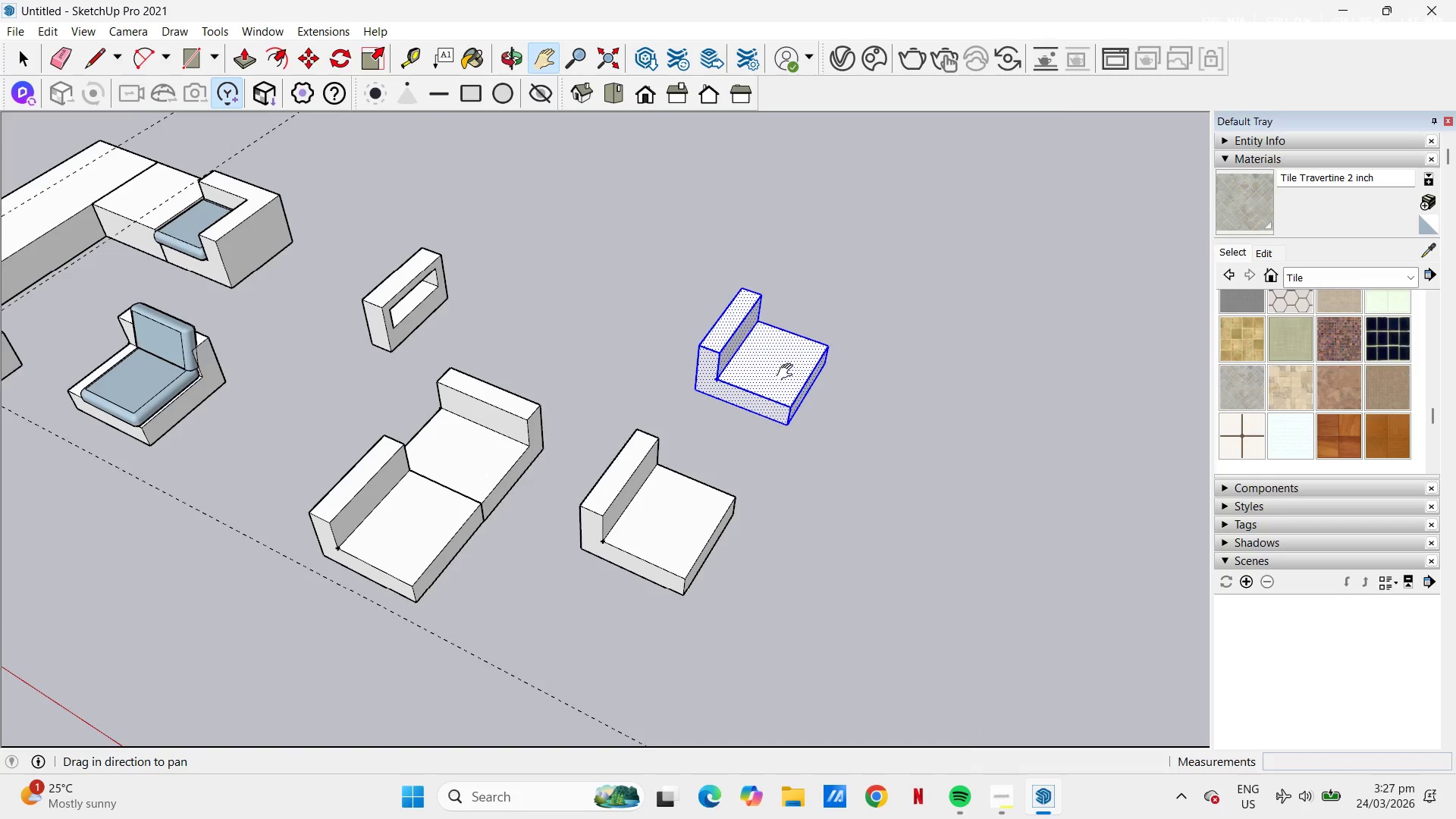 
left_click_drag(start_coordinate=[786, 372], to_coordinate=[584, 462])
 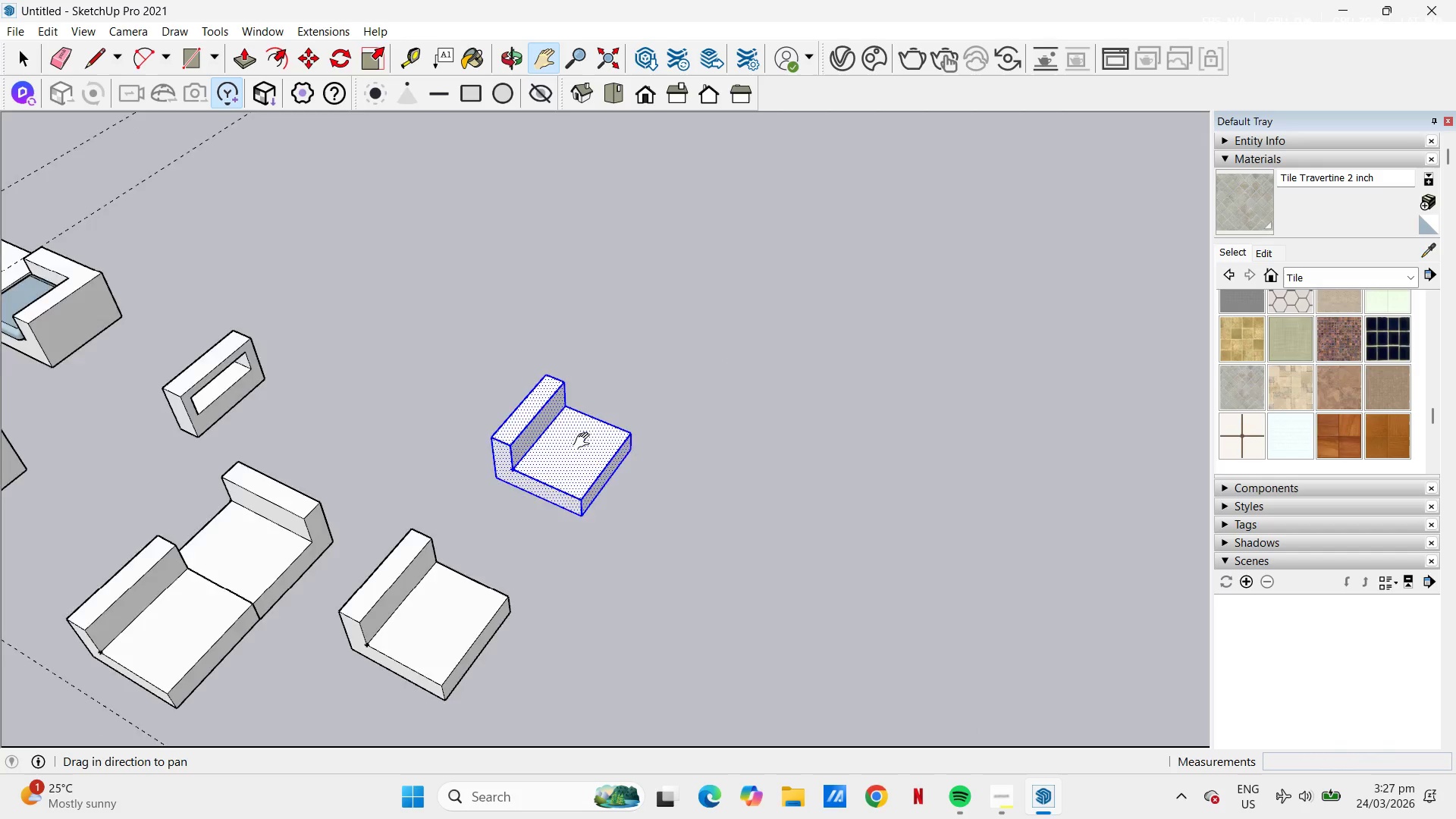 
scroll: coordinate [581, 438], scroll_direction: up, amount: 5.0
 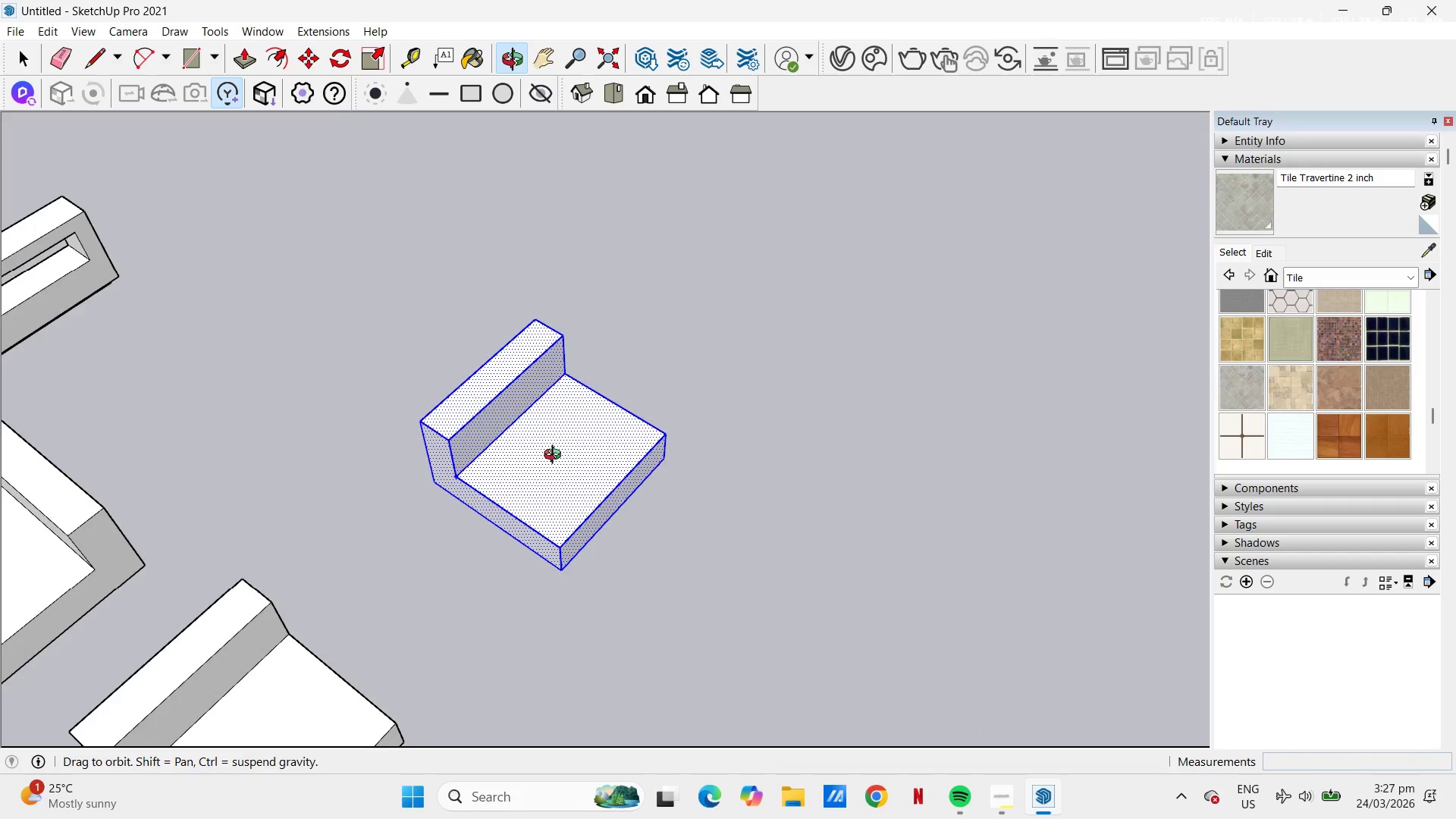 
key(T)
 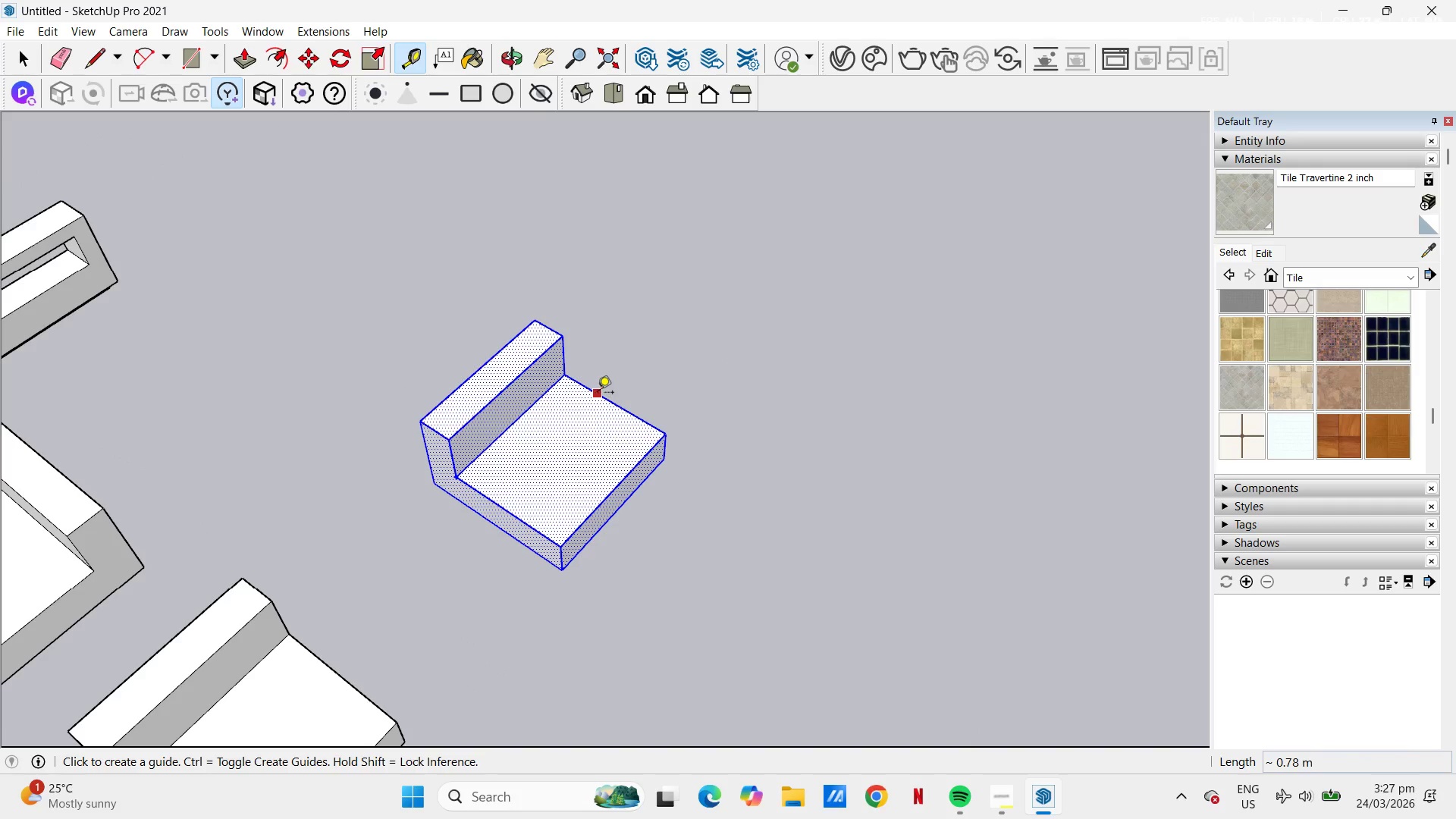 
left_click([598, 393])
 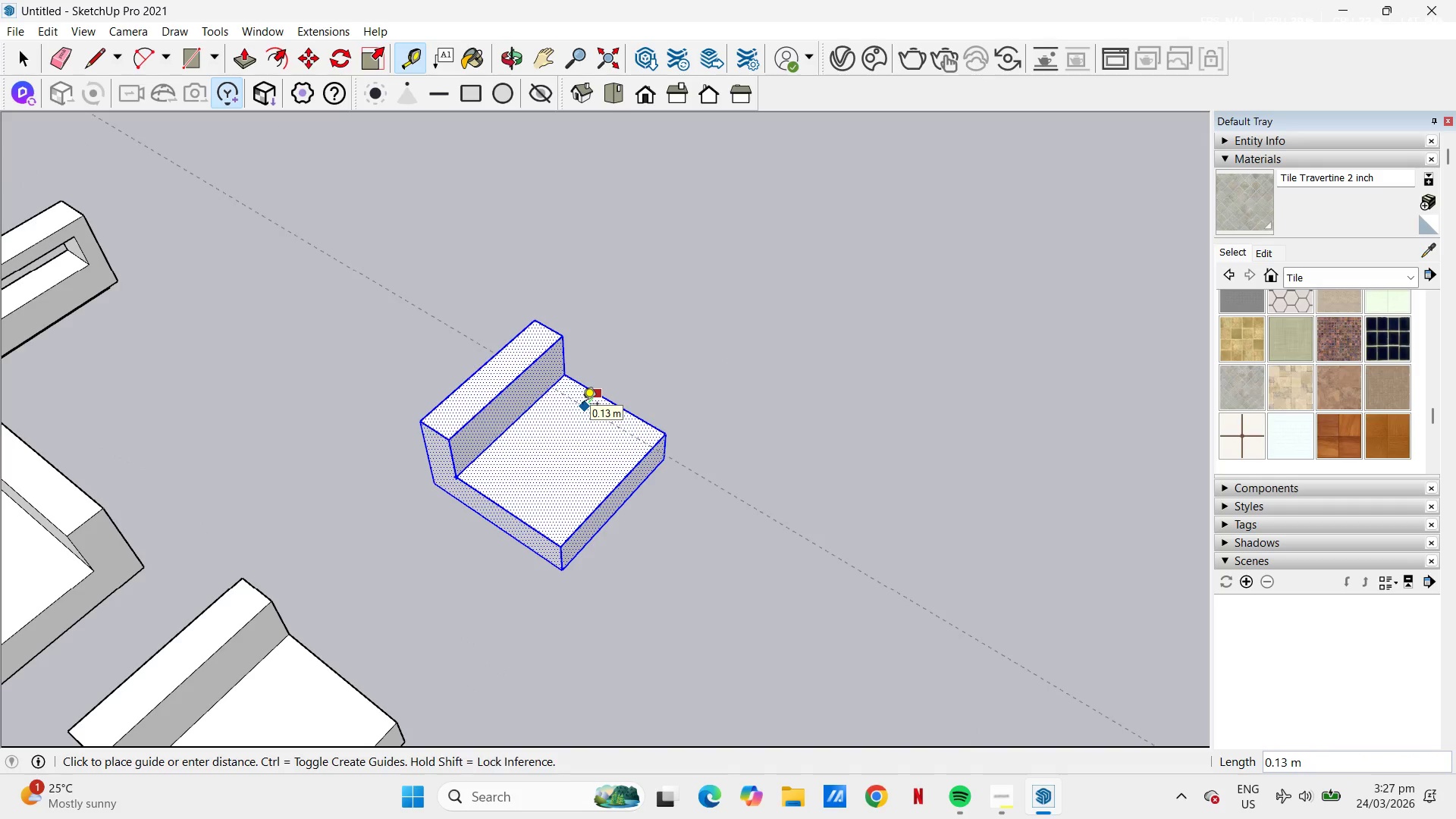 
key(NumpadDecimal)
 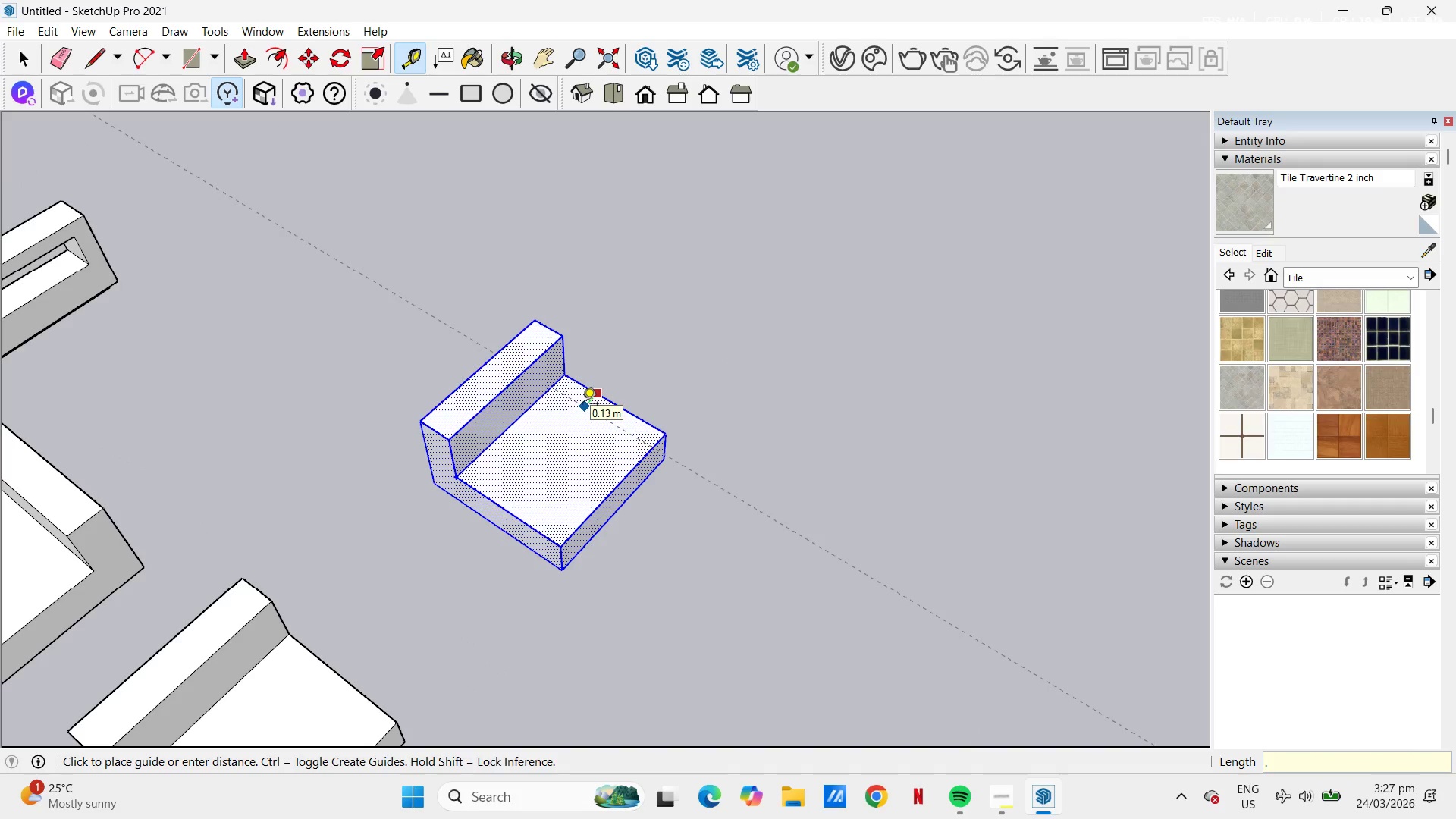 
key(Numpad1)
 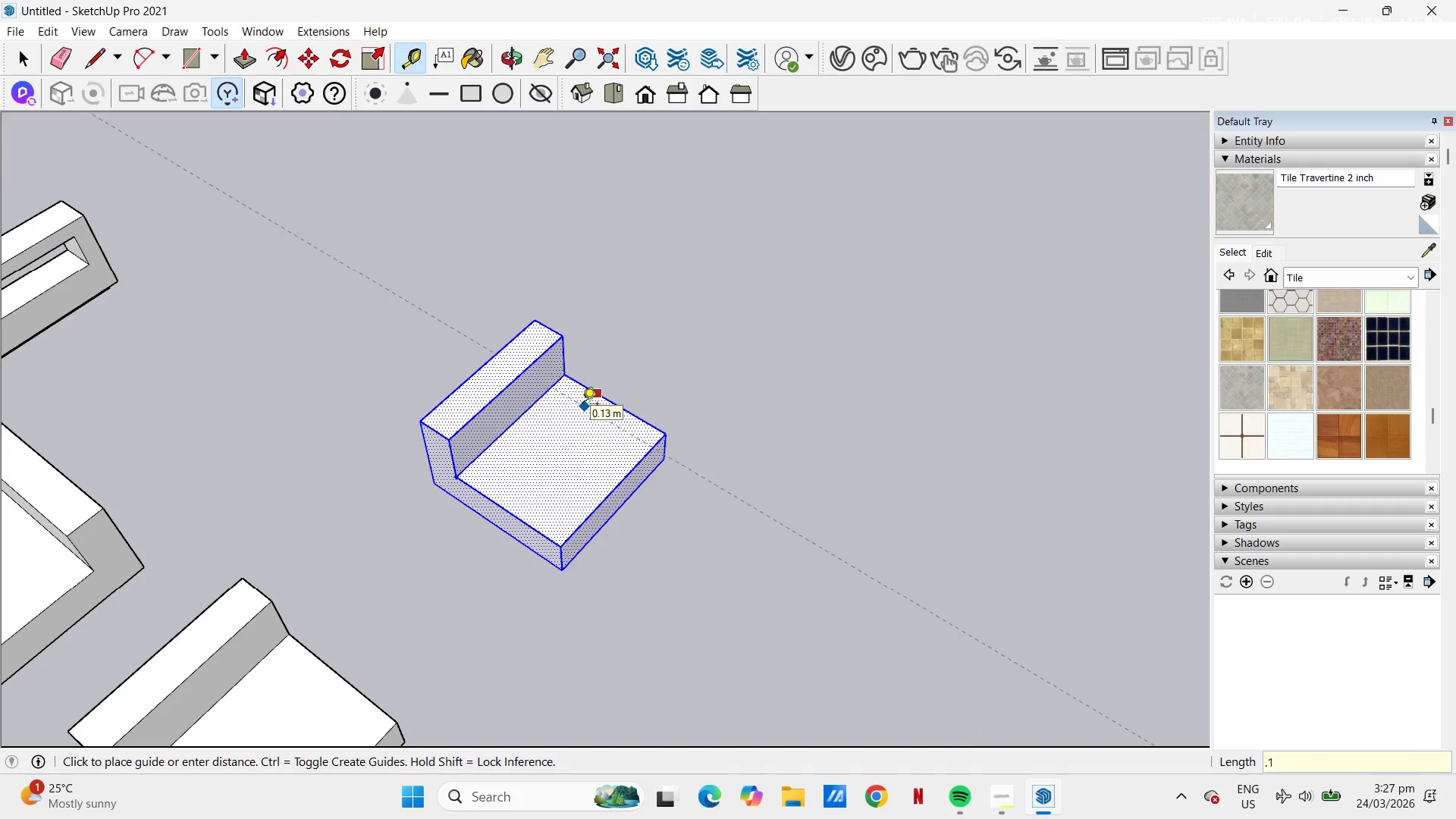 
key(Numpad5)
 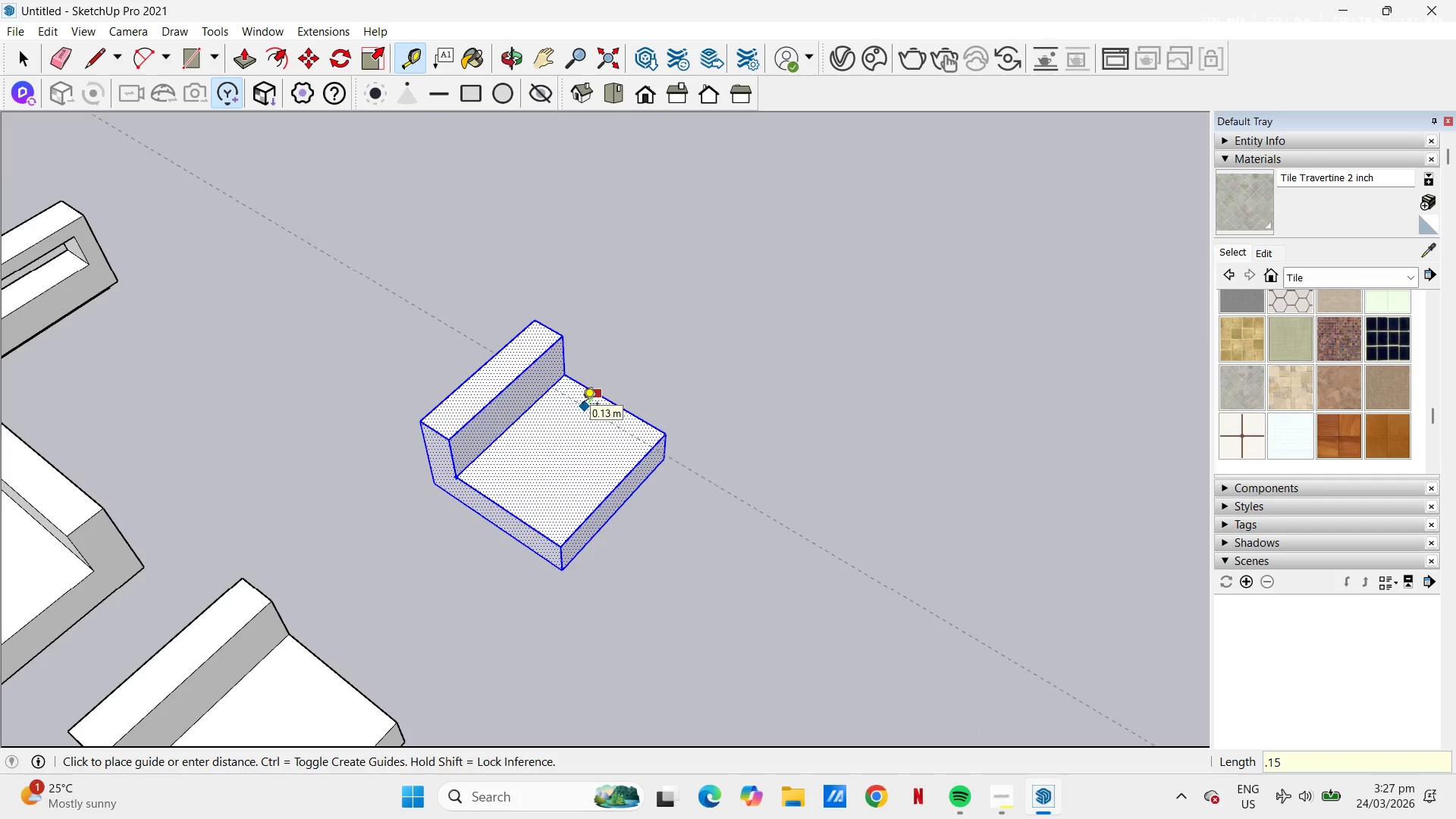 
key(NumpadEnter)
 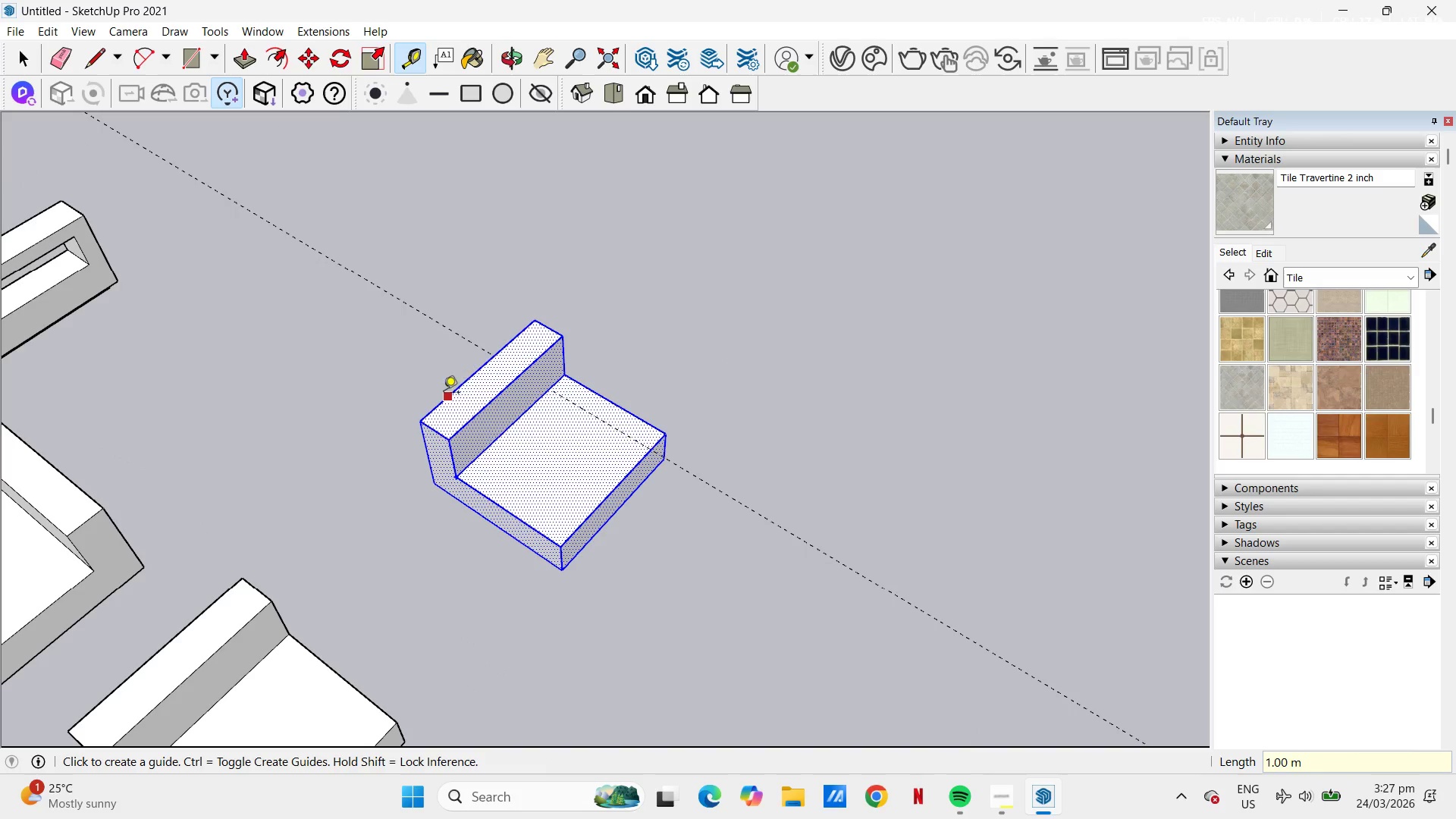 
left_click([454, 393])
 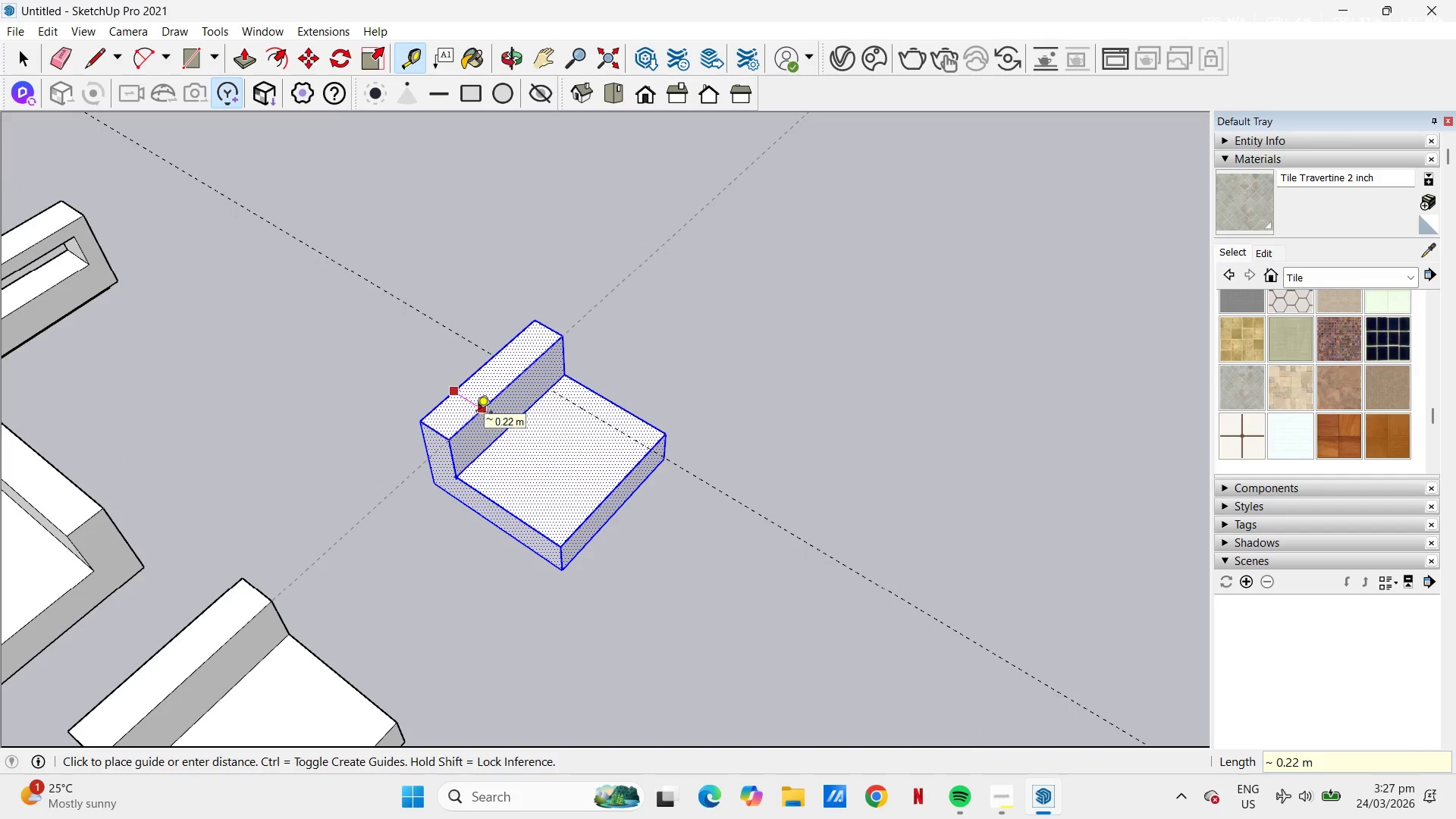 
key(Escape)
 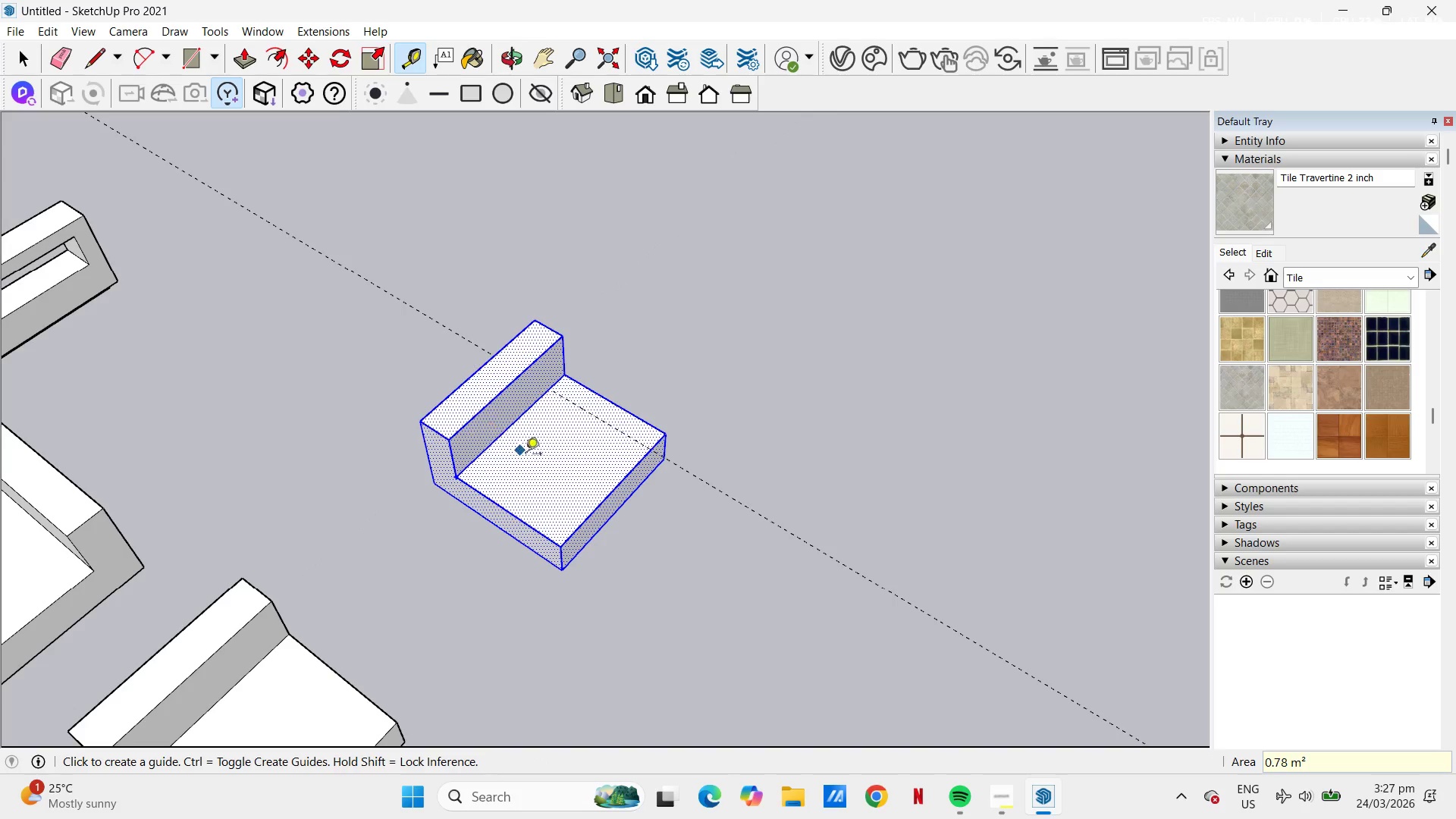 
scroll: coordinate [486, 439], scroll_direction: up, amount: 4.0
 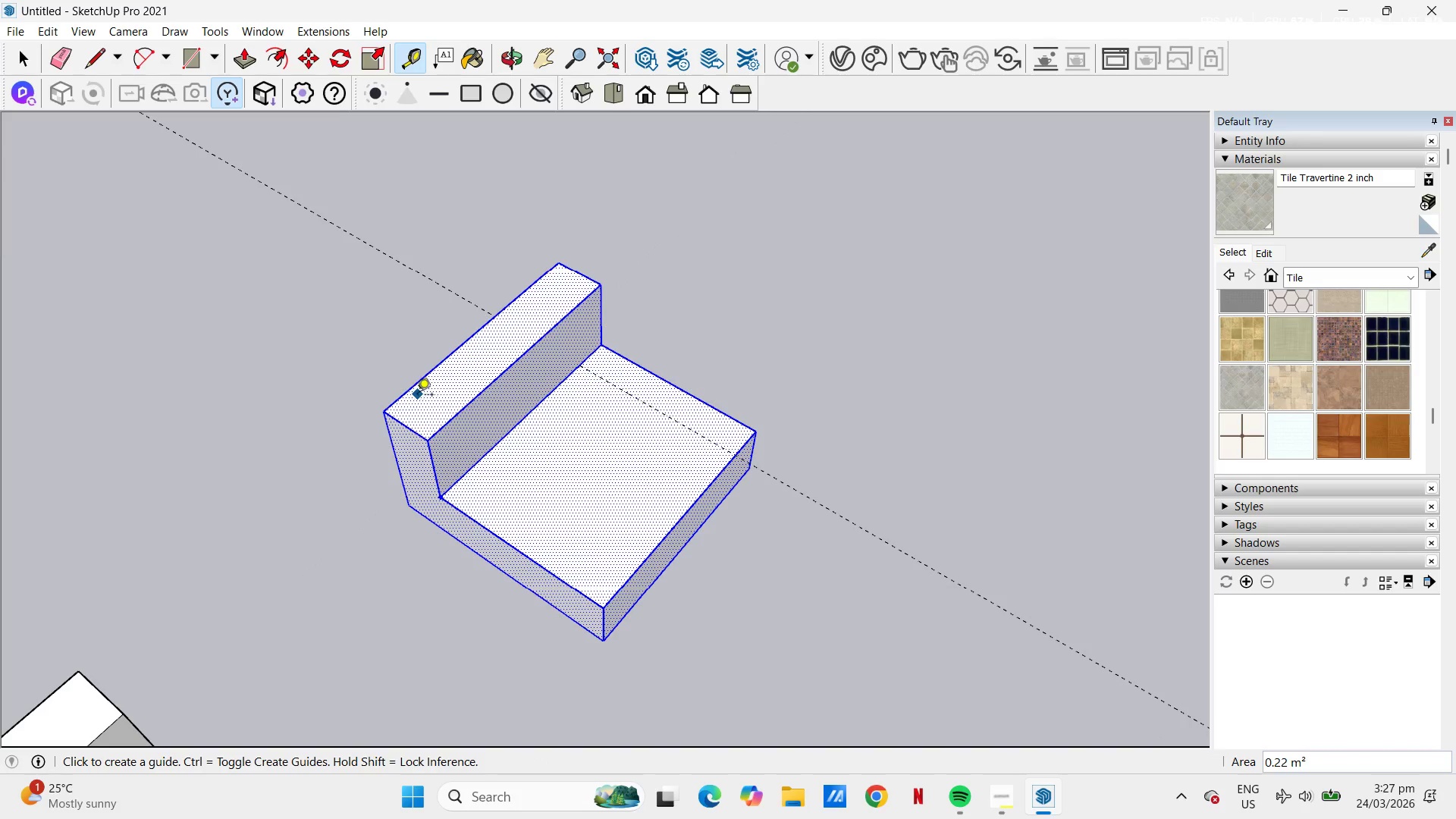 
left_click([410, 392])
 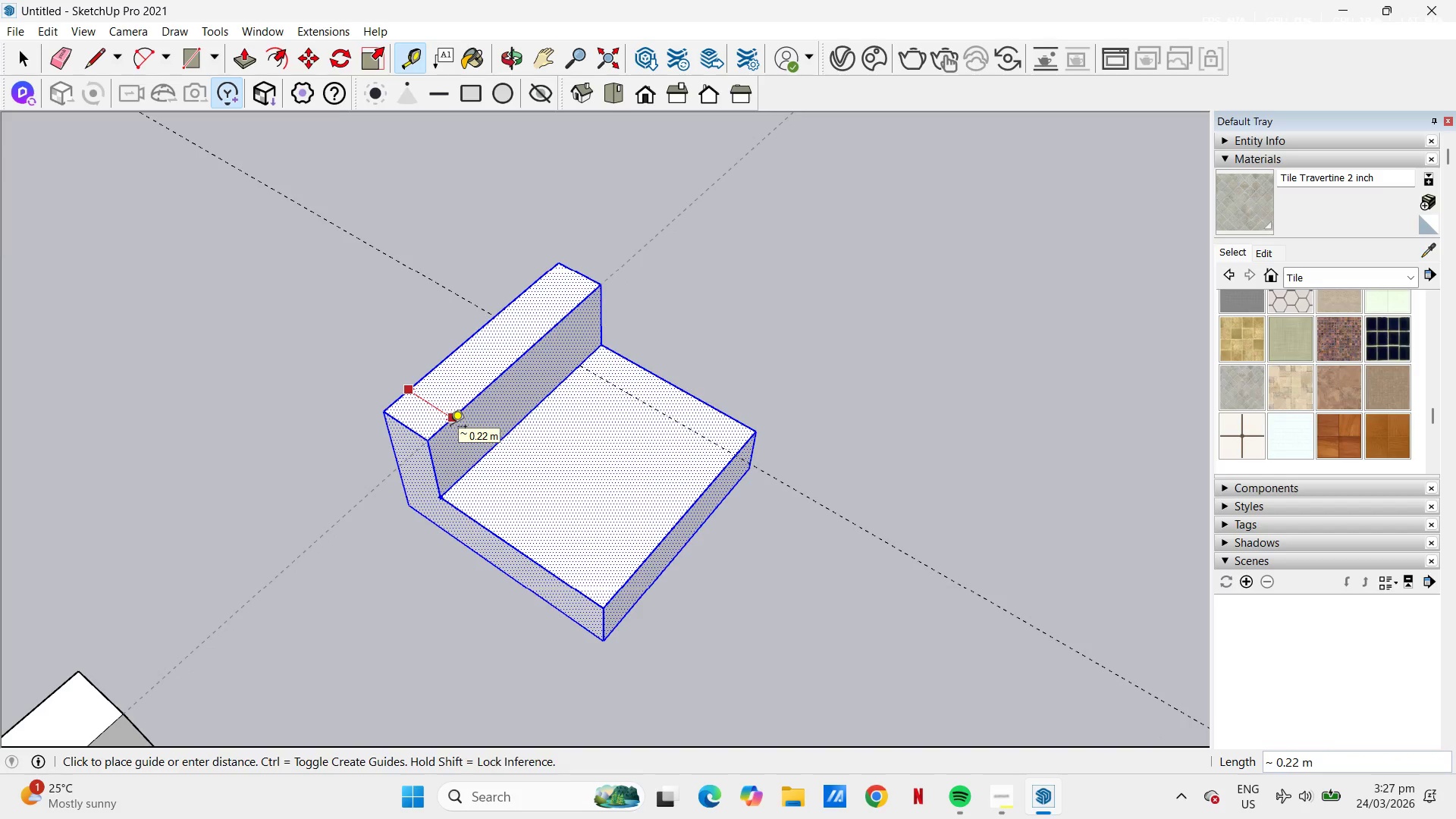 
key(NumpadDecimal)
 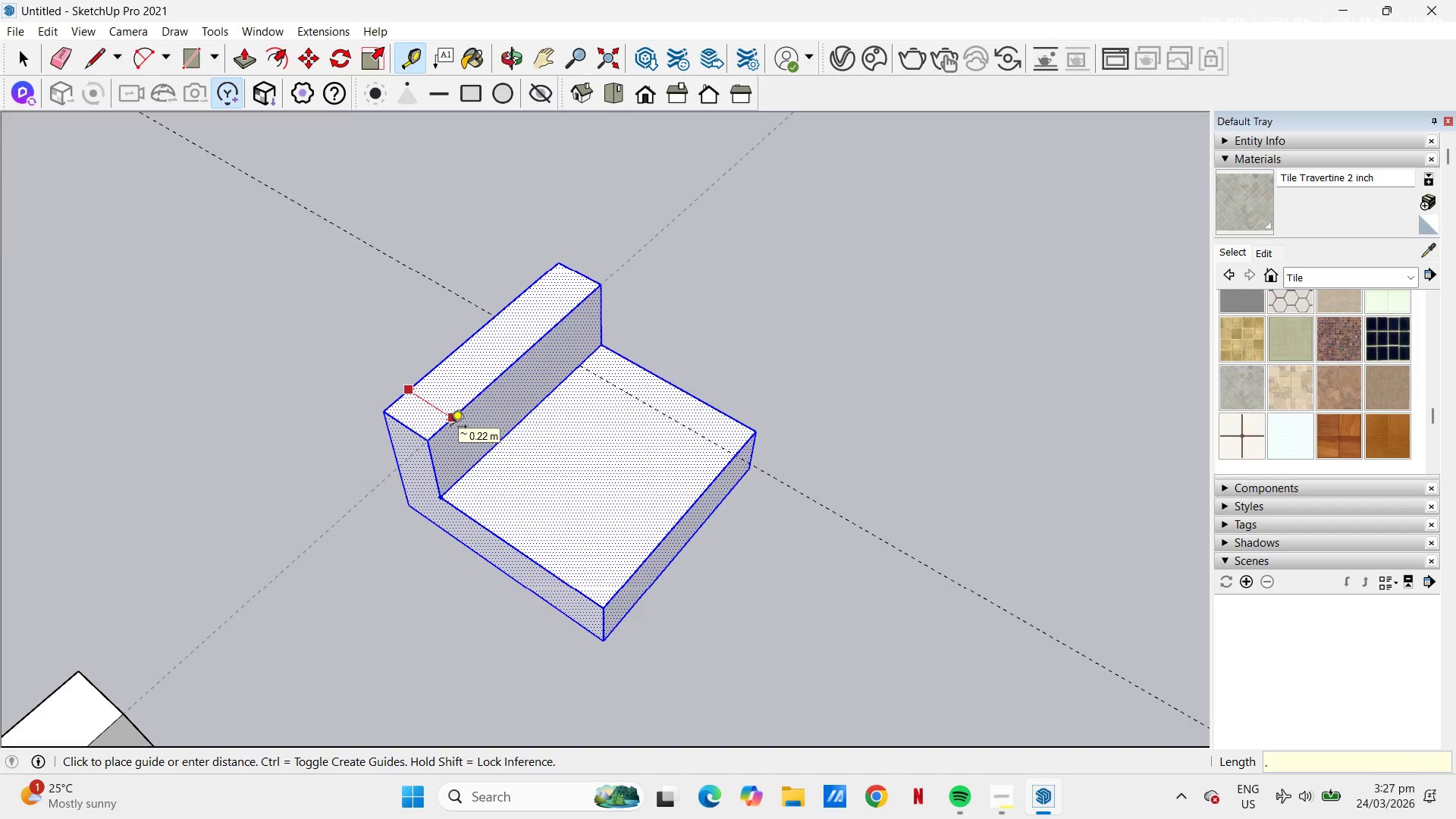 
key(Numpad2)
 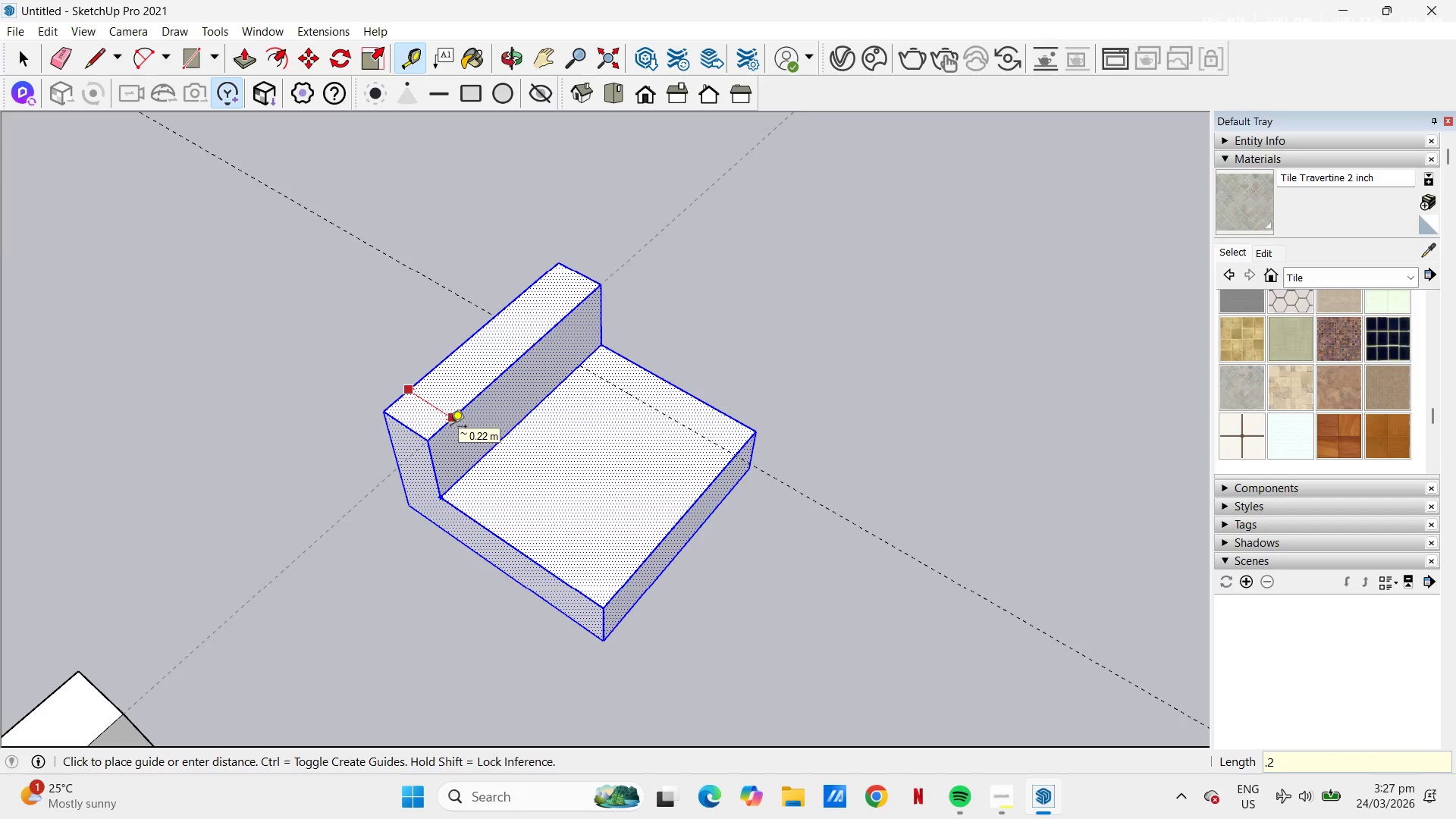 
key(NumpadEnter)
 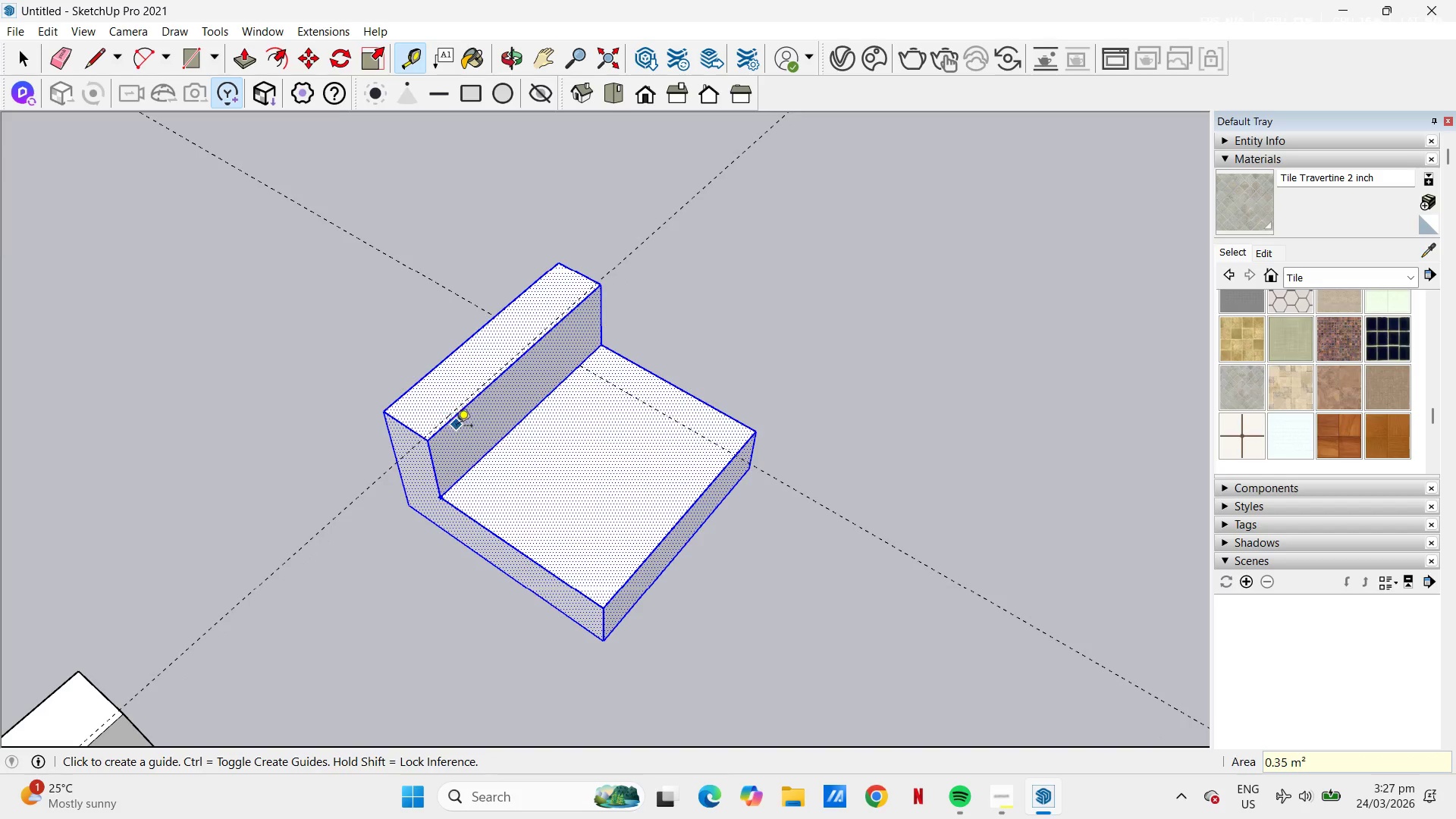 
key(P)
 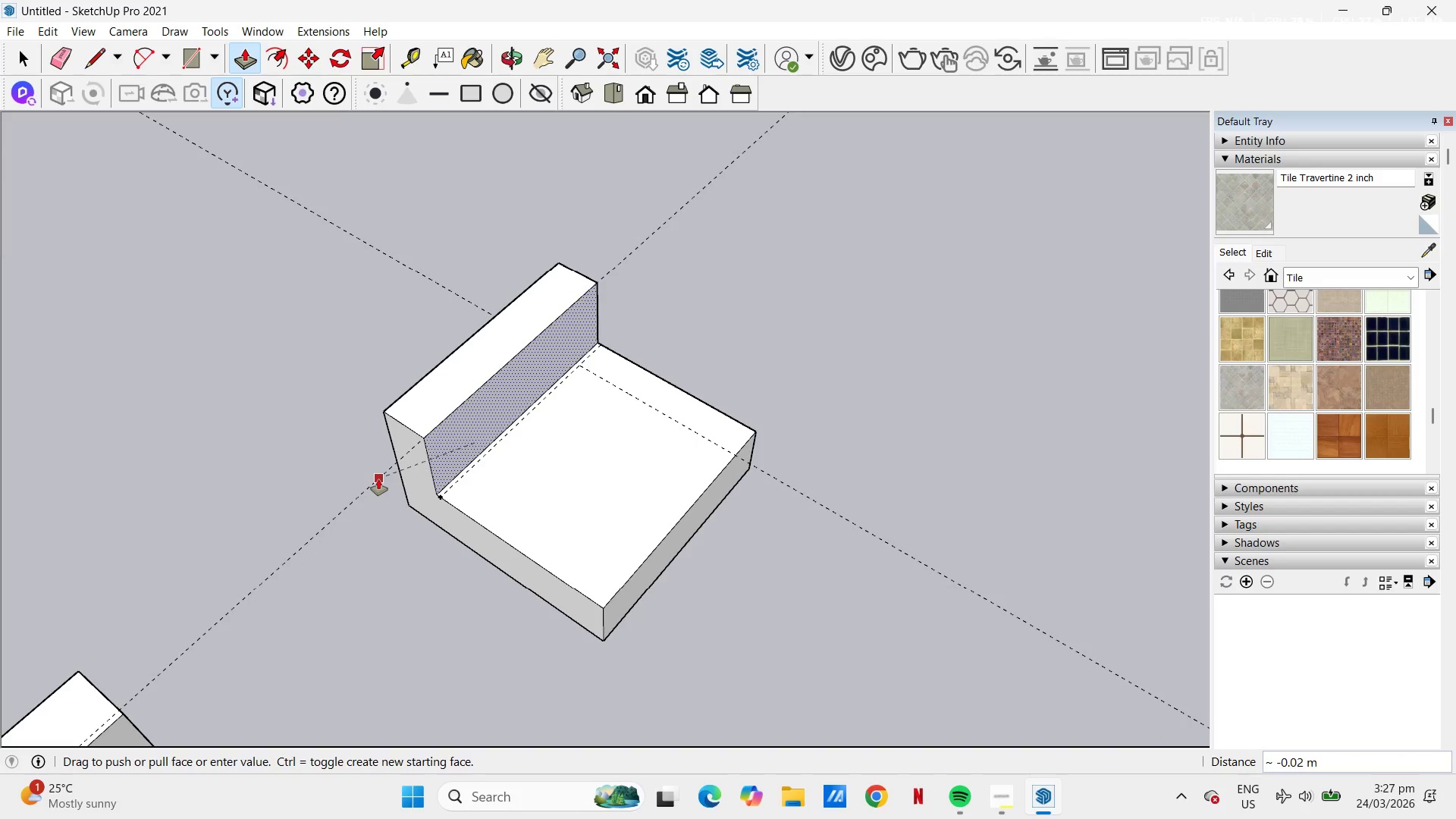 
left_click([372, 484])
 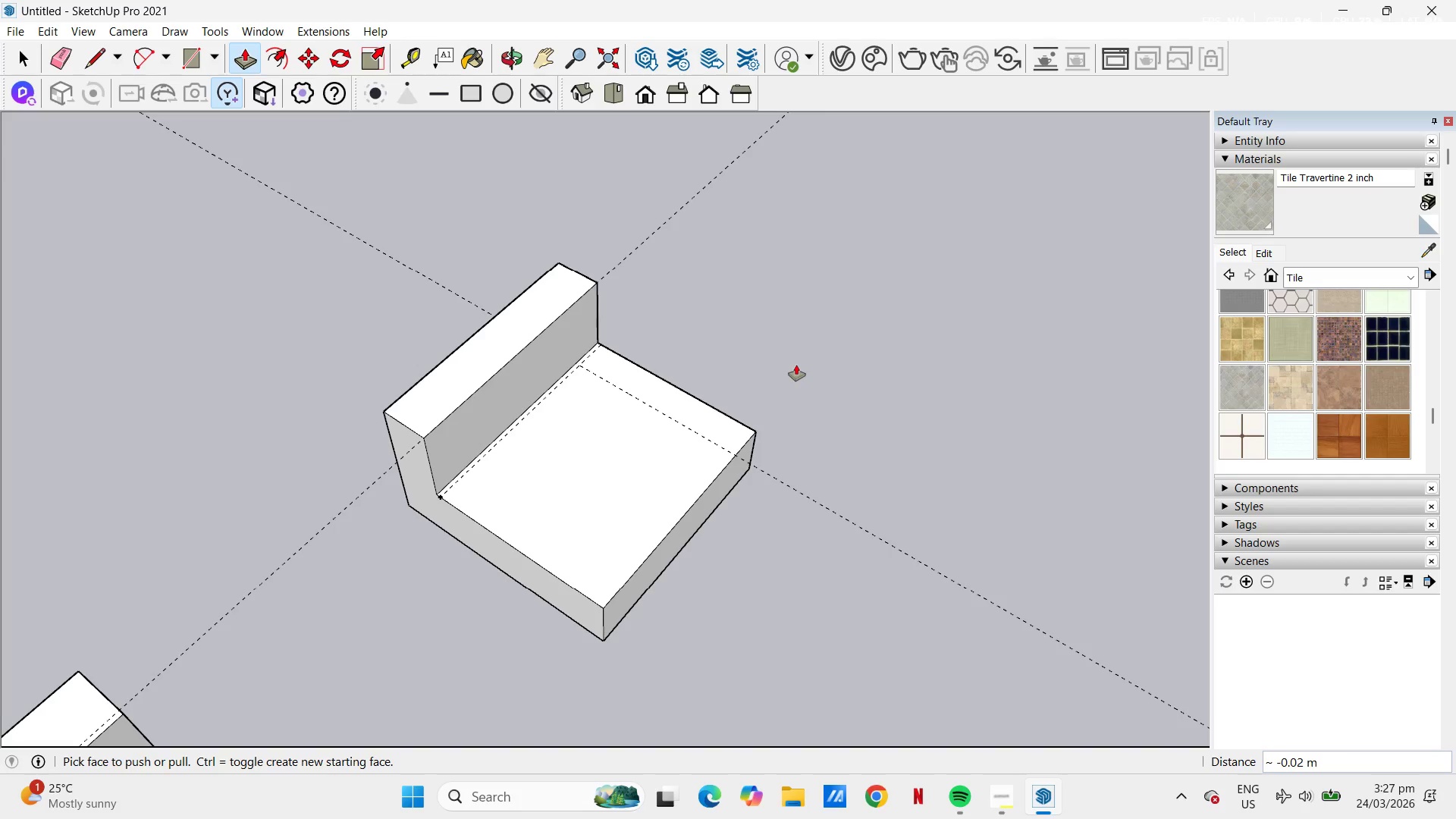 
key(Semicolon)
 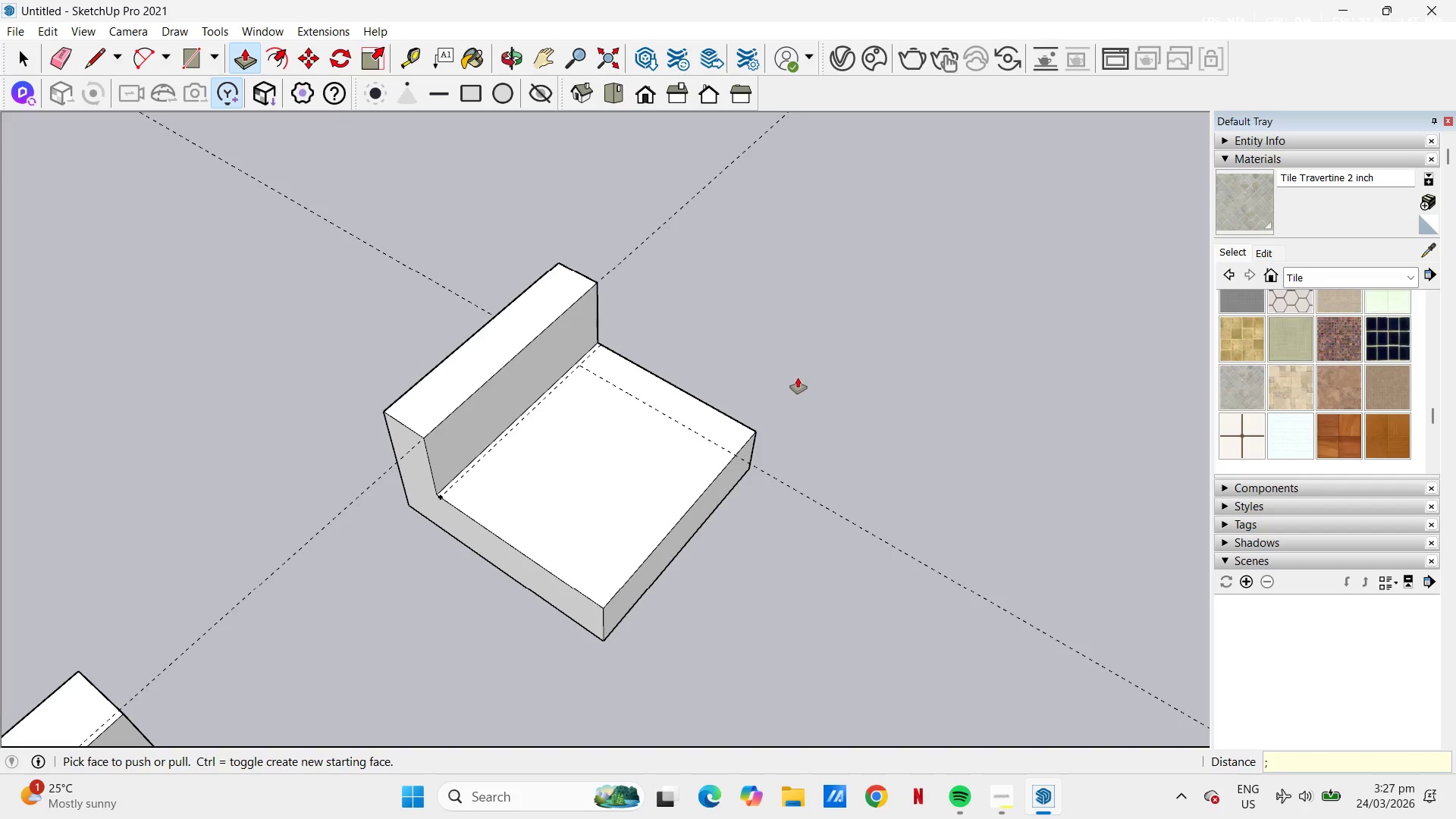 
key(L)
 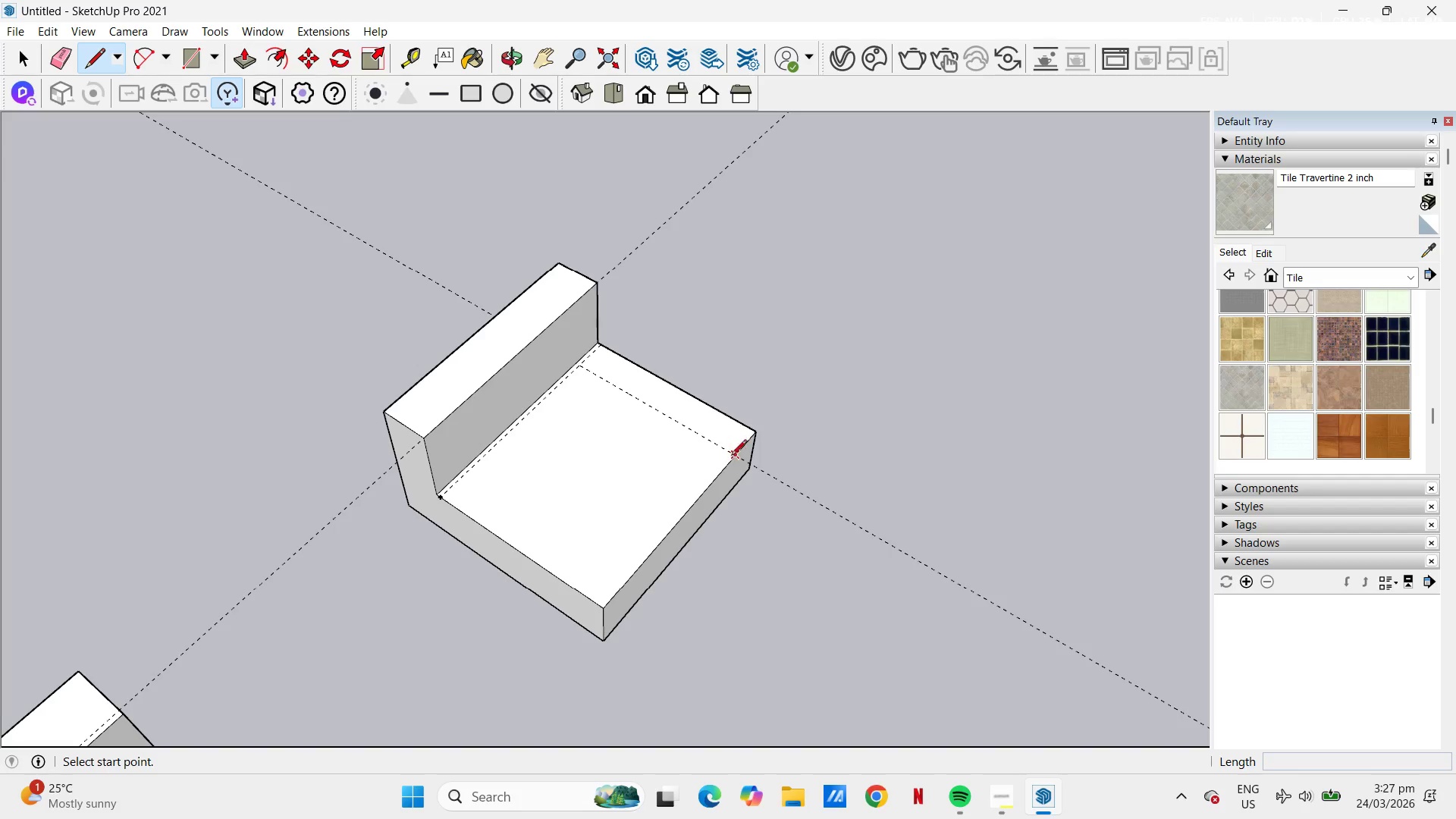 
left_click([734, 458])
 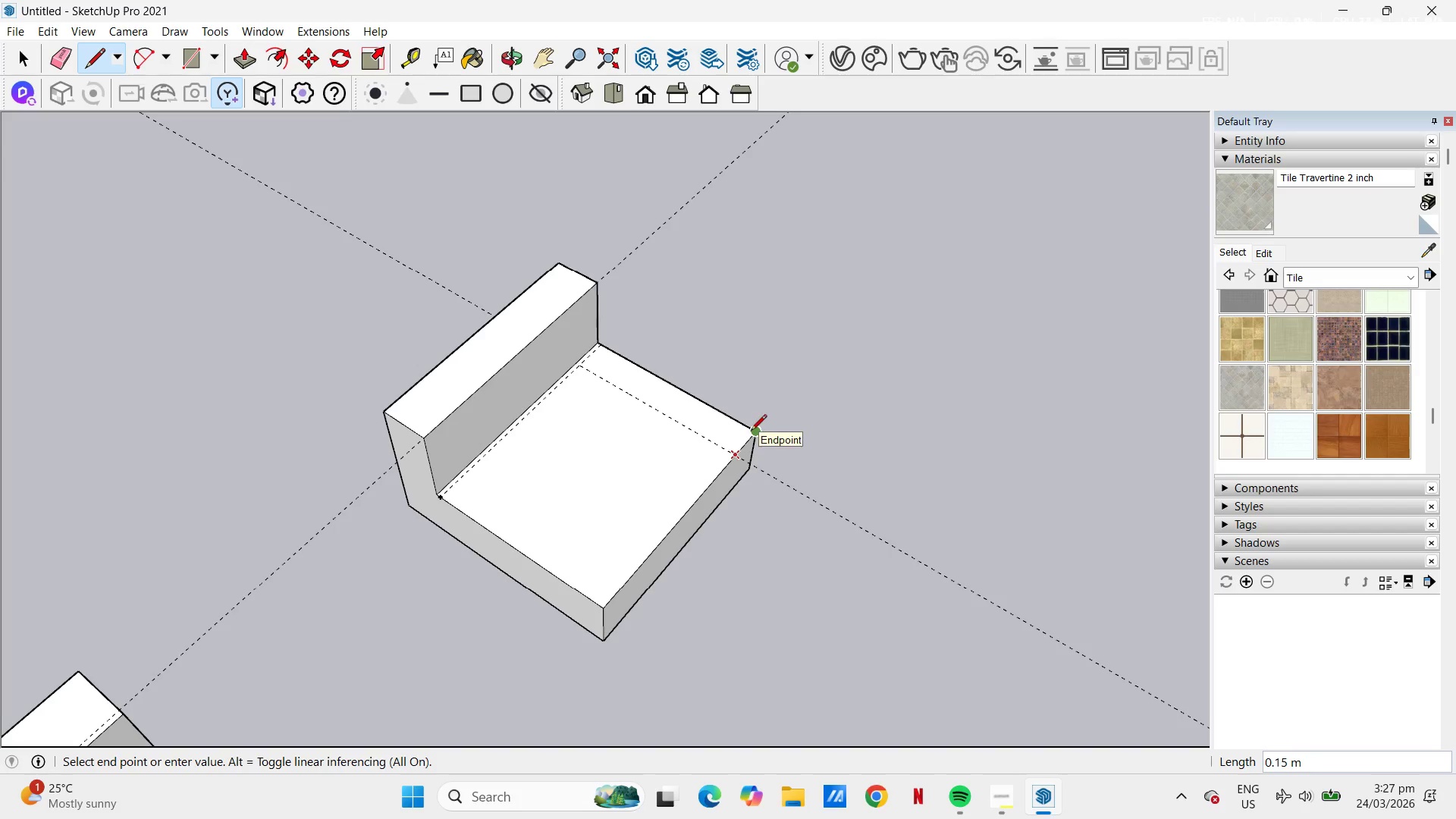 
scroll: coordinate [577, 354], scroll_direction: up, amount: 4.0
 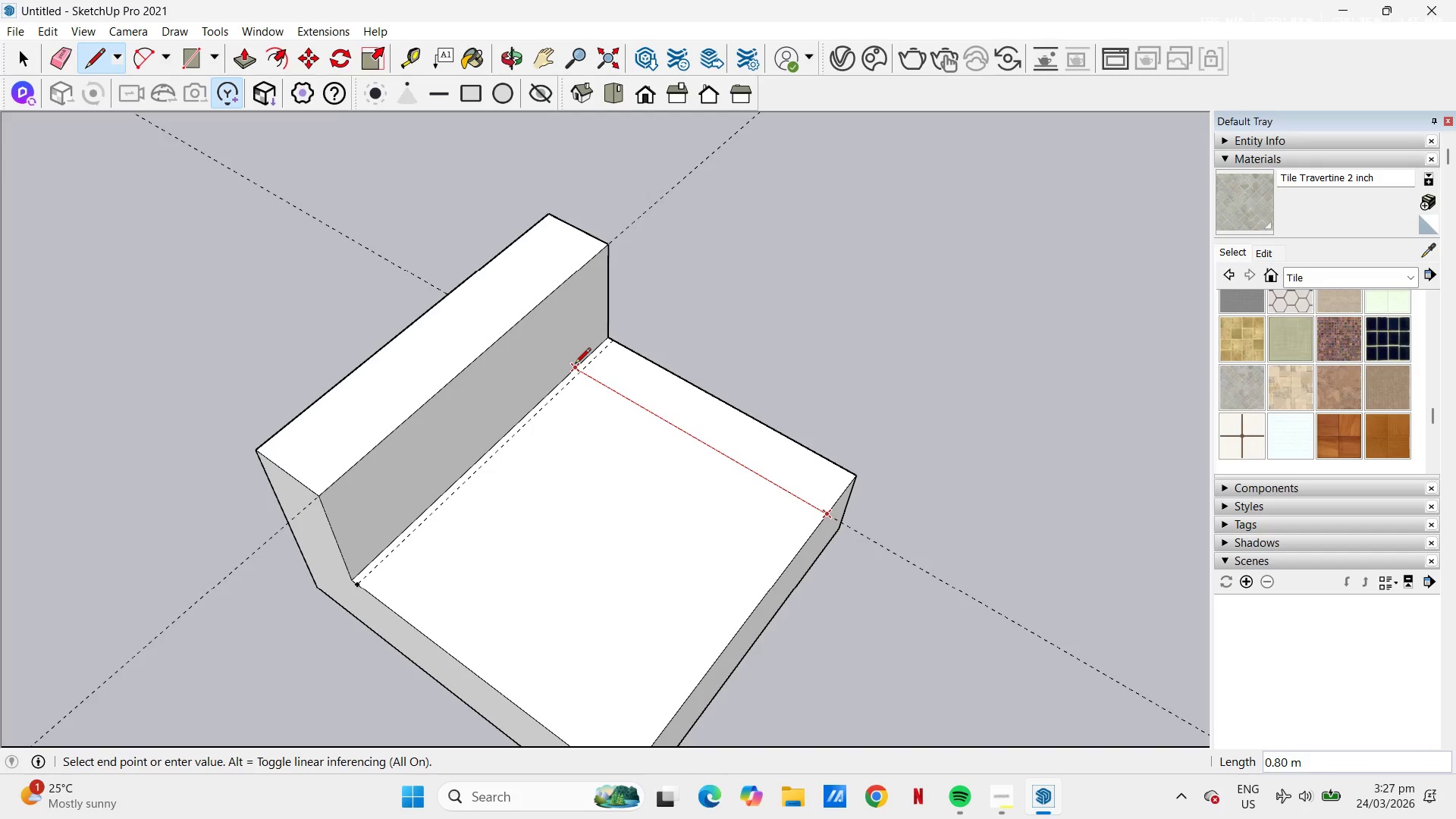 
left_click([575, 365])
 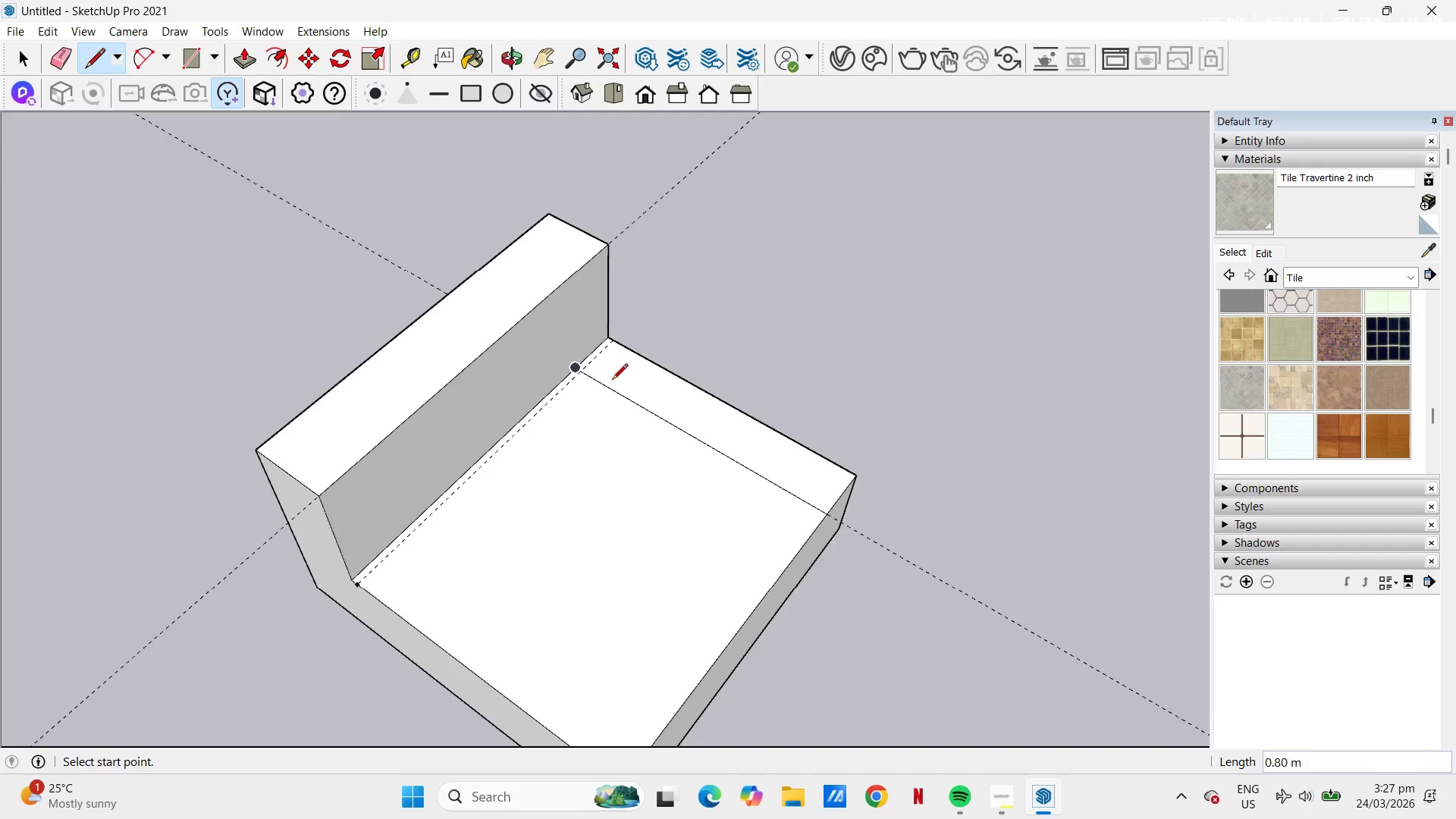 
key(P)
 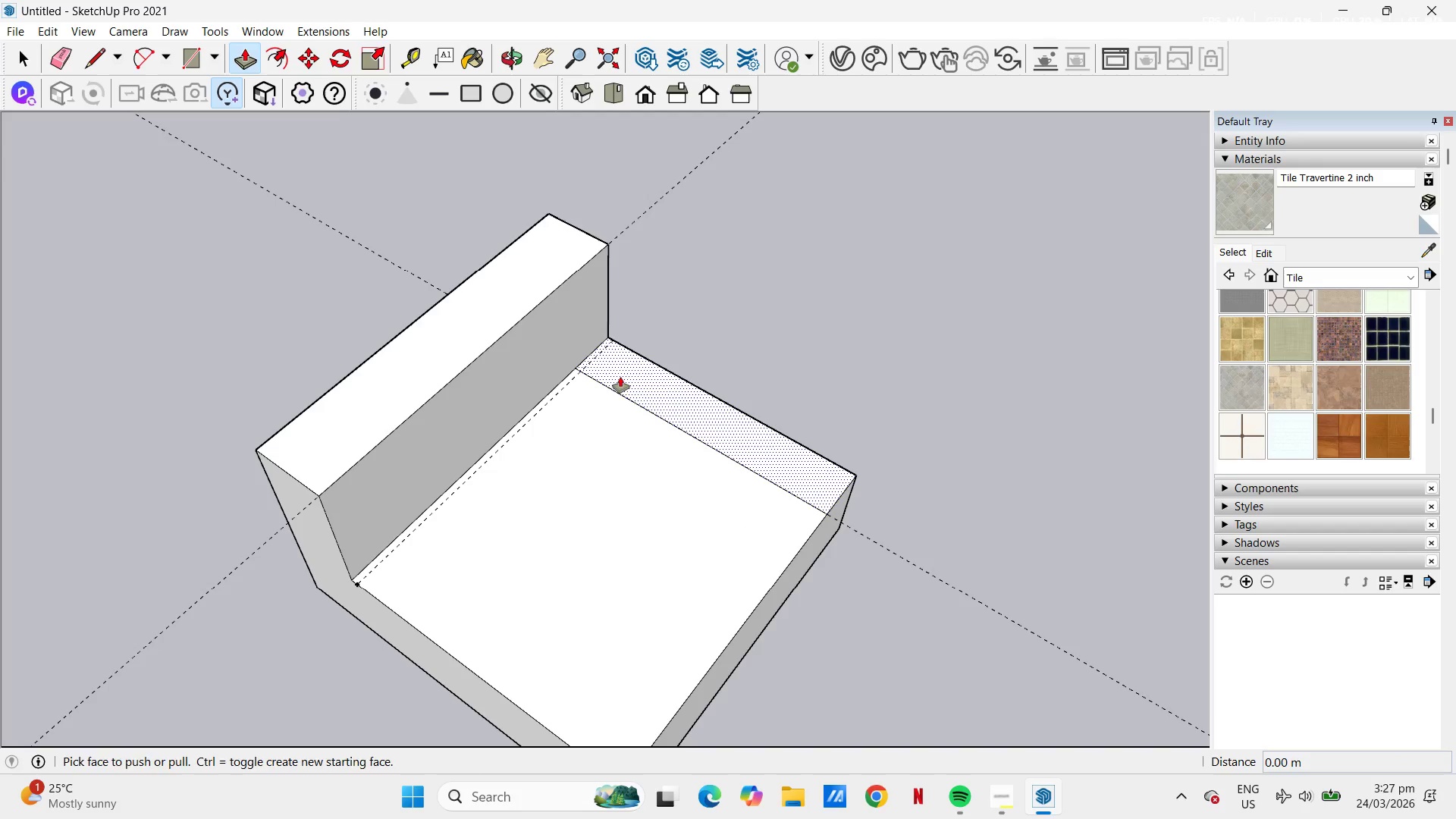 
left_click([620, 377])
 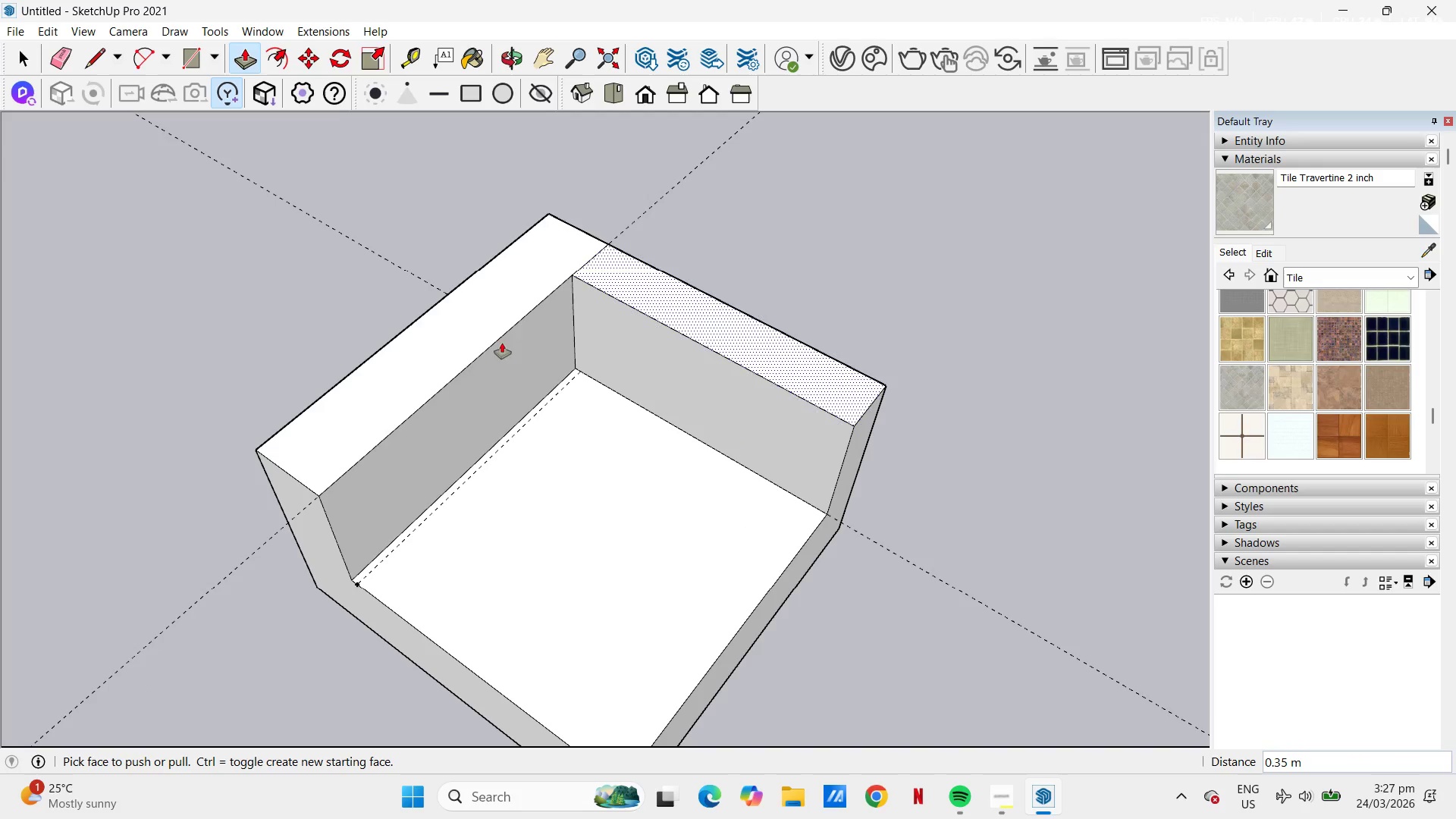 
double_click([634, 347])
 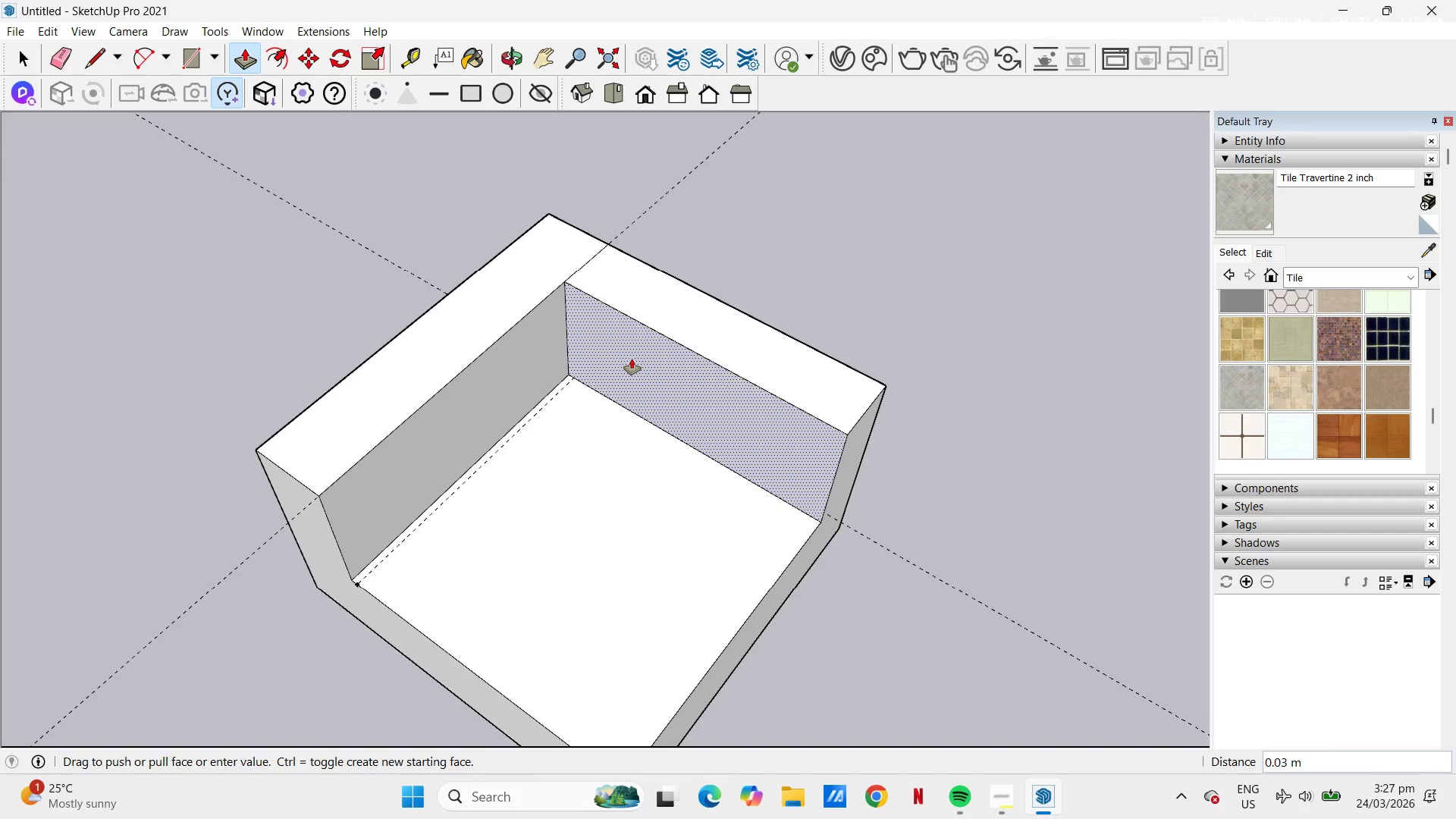 
key(NumpadDecimal)
 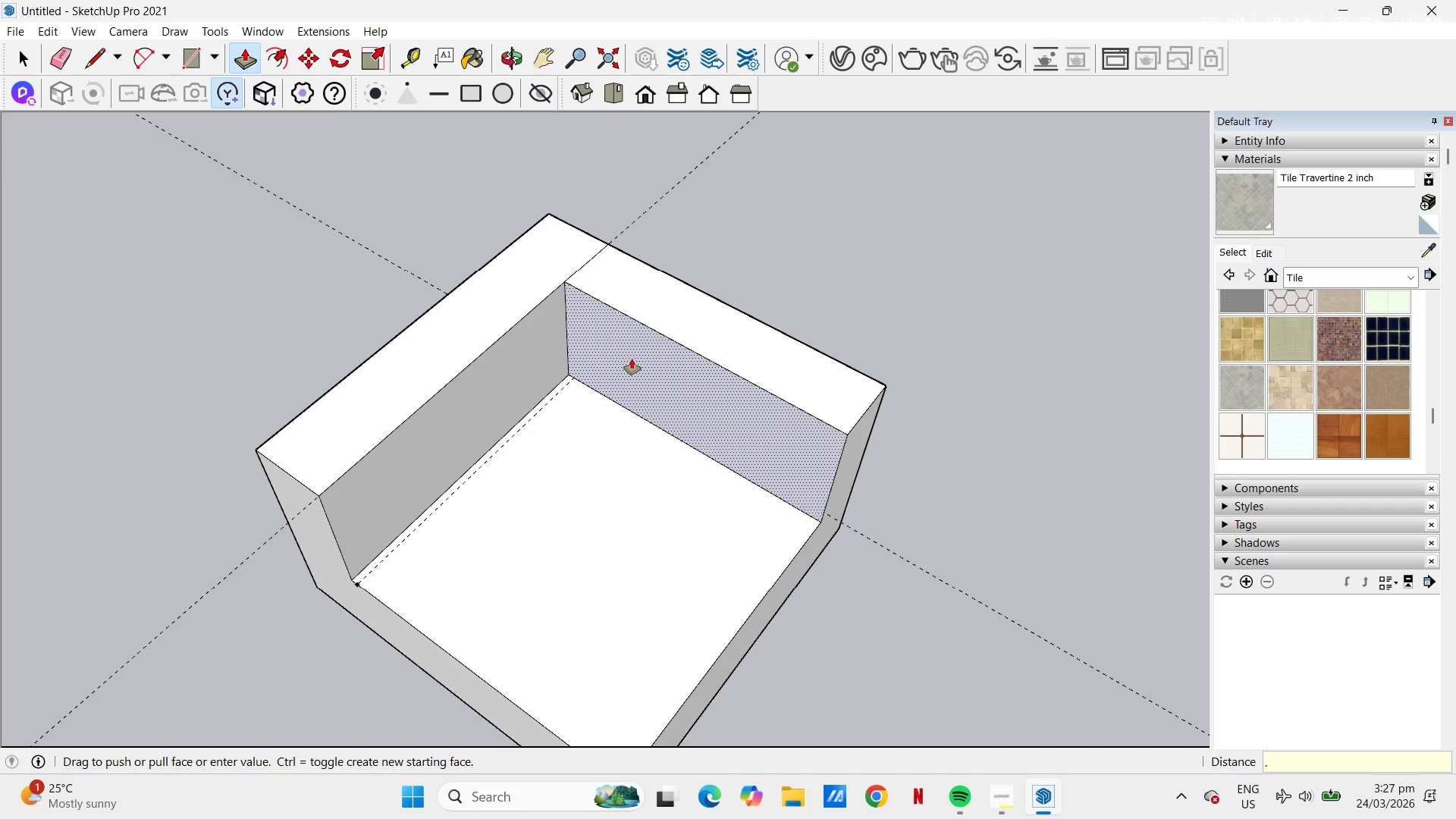 
key(Numpad0)
 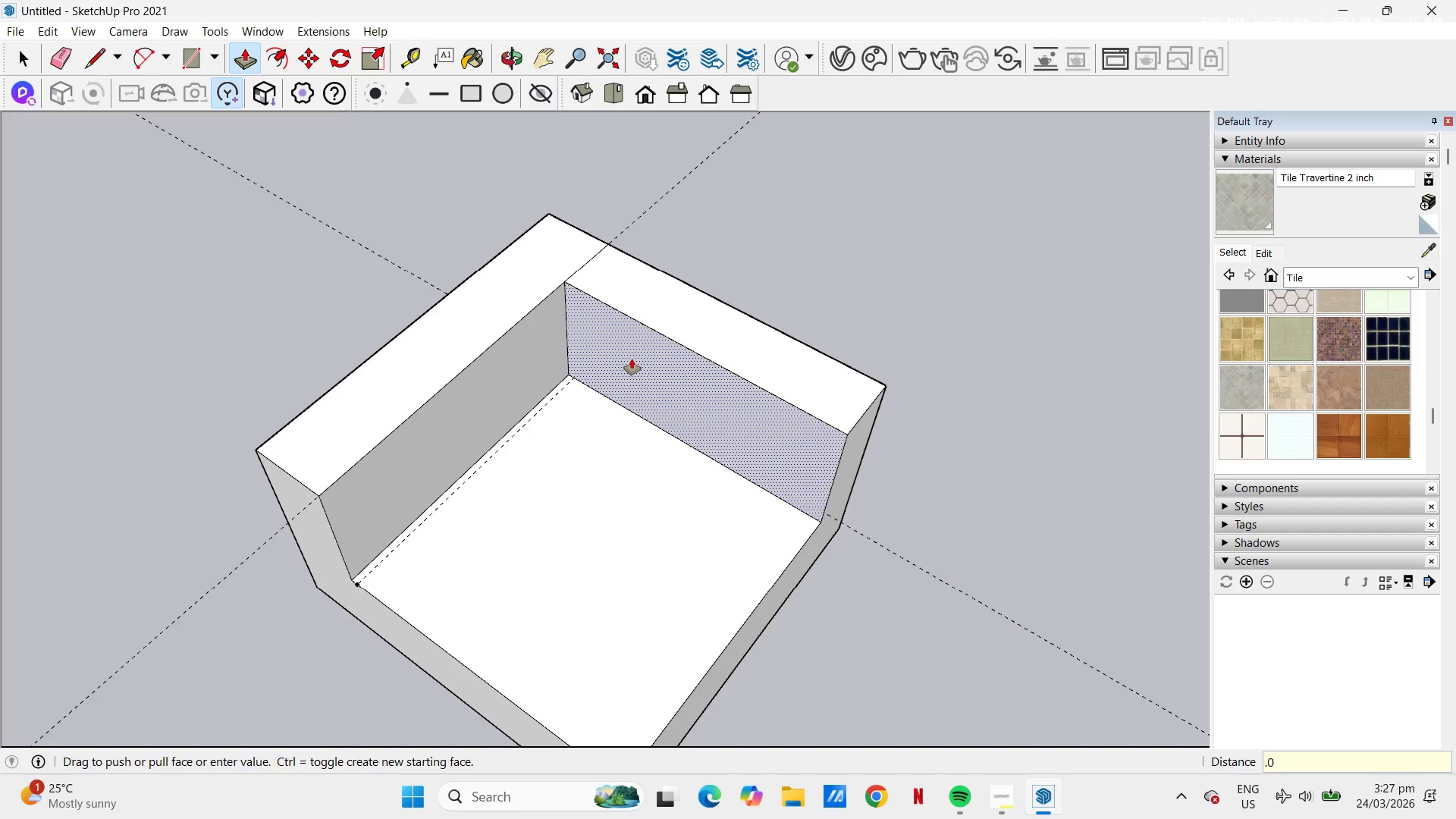 
key(Numpad5)
 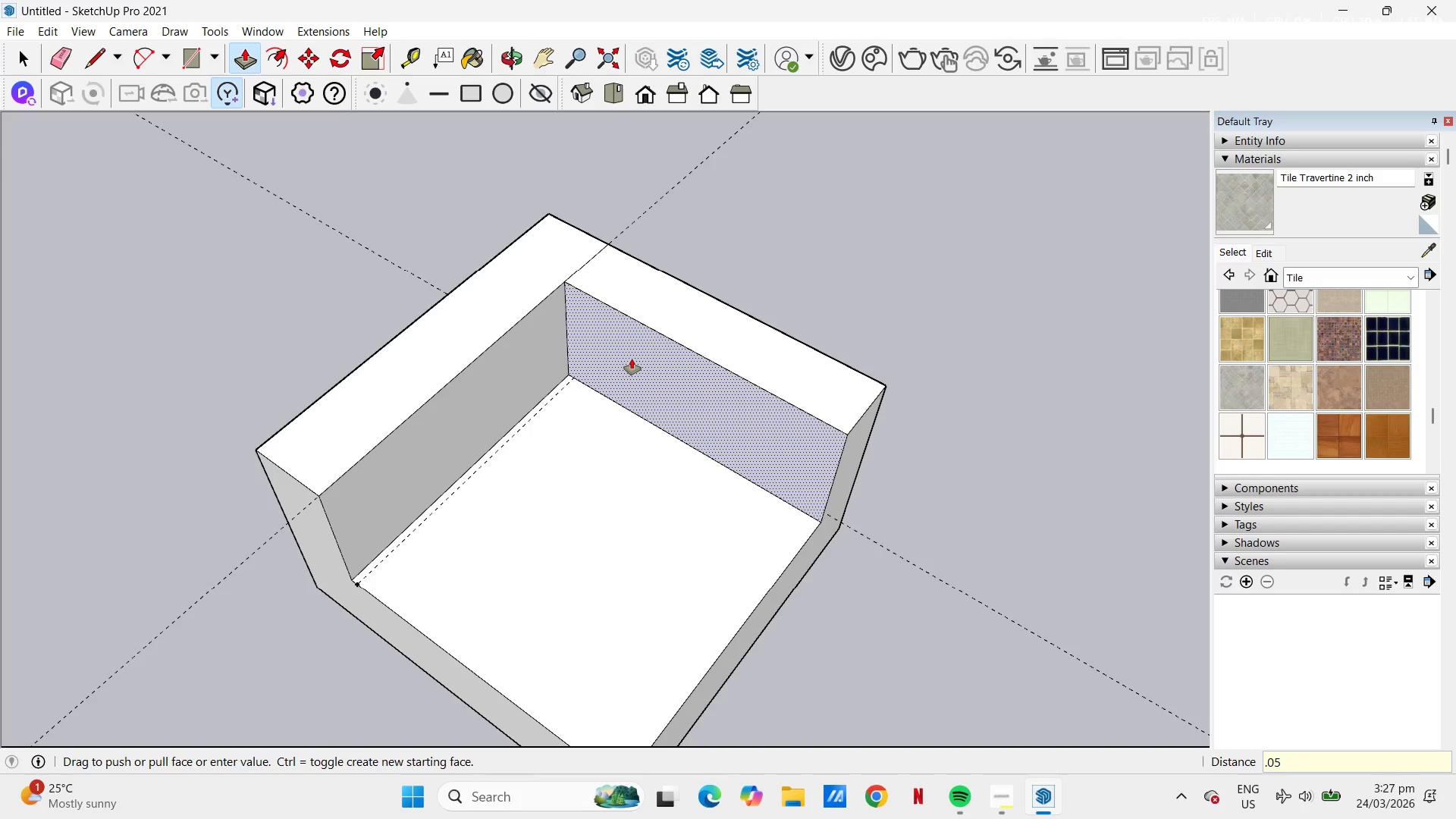 
key(NumpadEnter)
 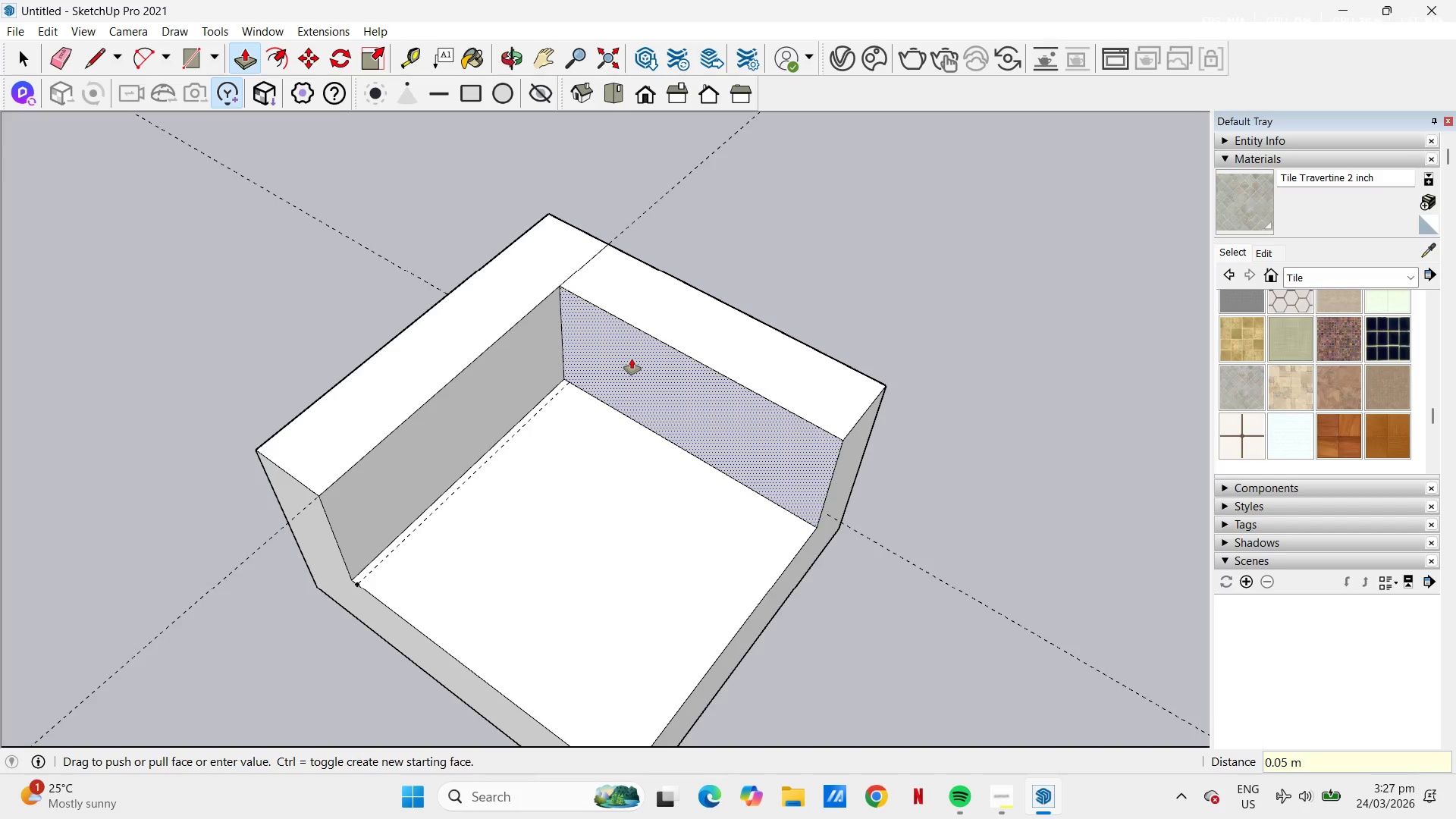 
key(Space)
 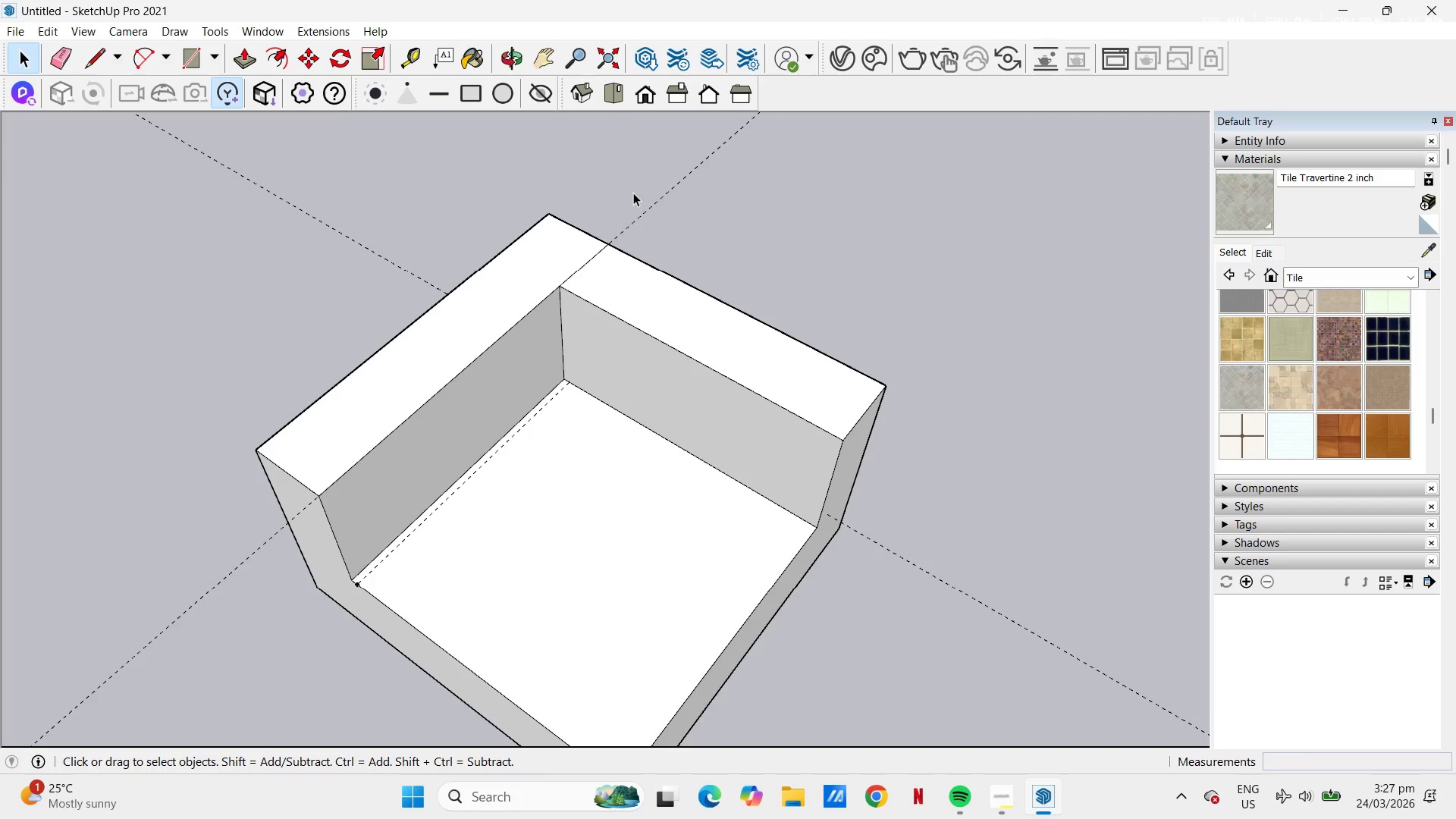 
key(E)
 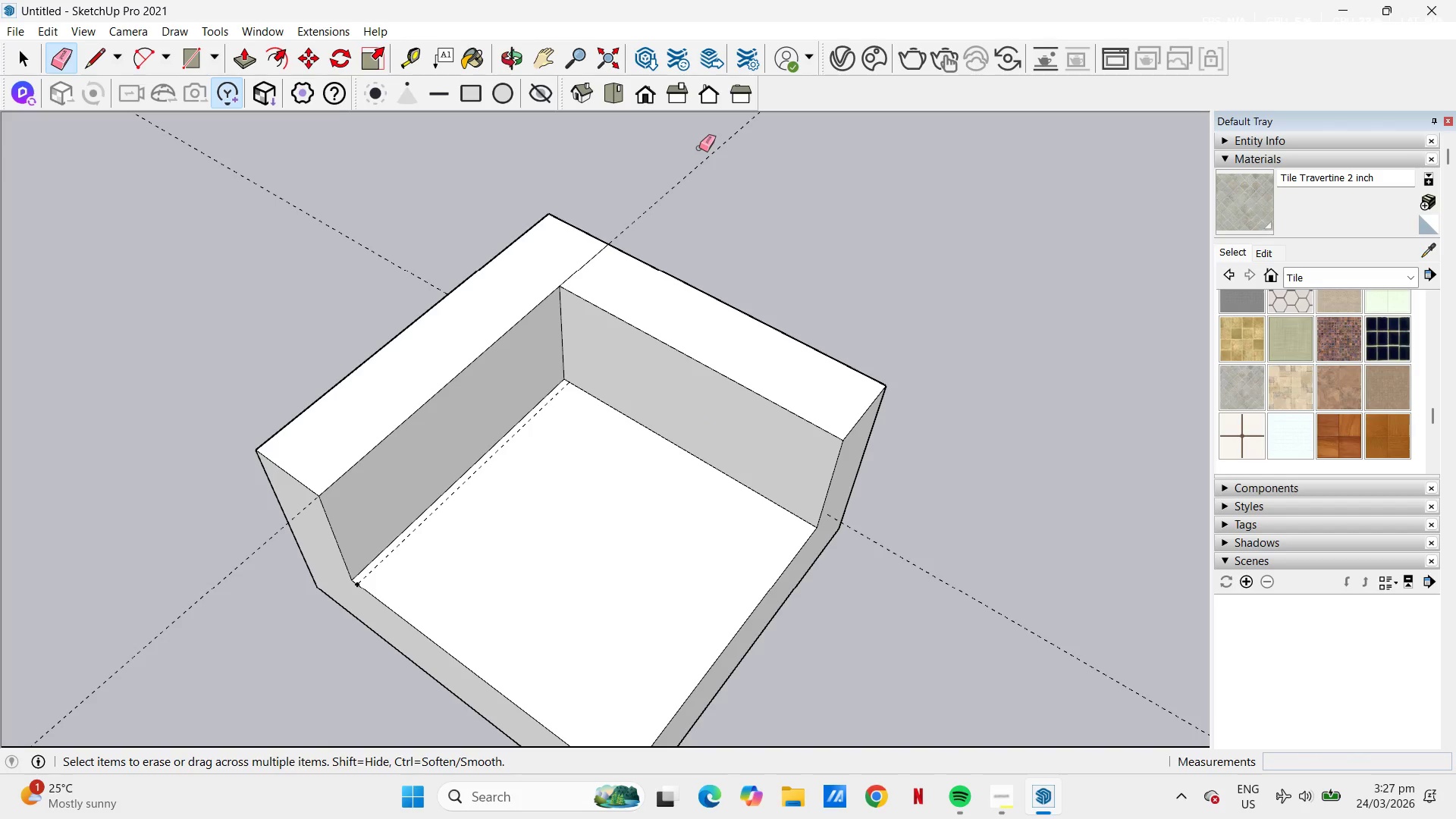 
left_click_drag(start_coordinate=[691, 164], to_coordinate=[711, 186])
 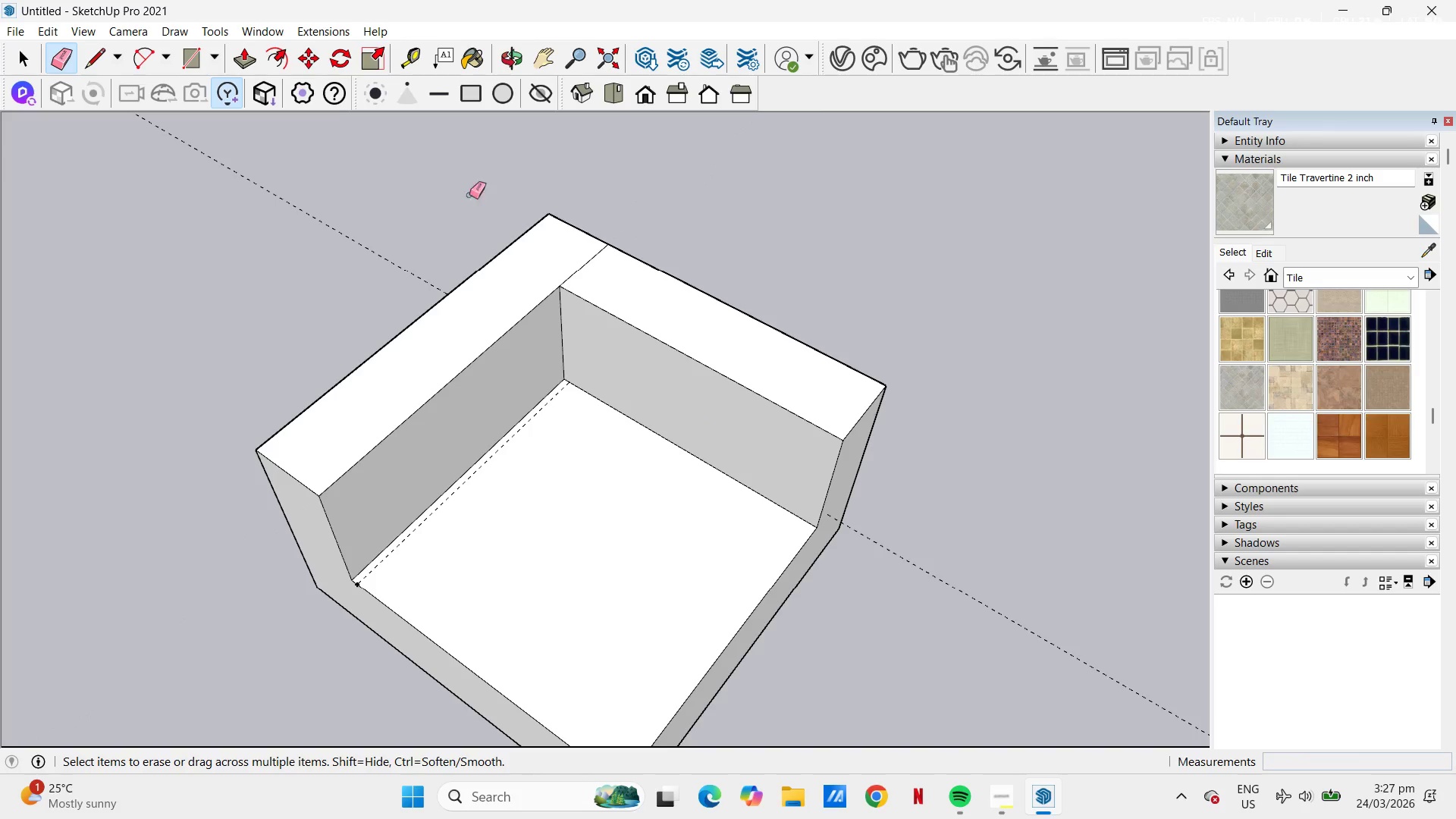 
left_click_drag(start_coordinate=[450, 209], to_coordinate=[359, 269])
 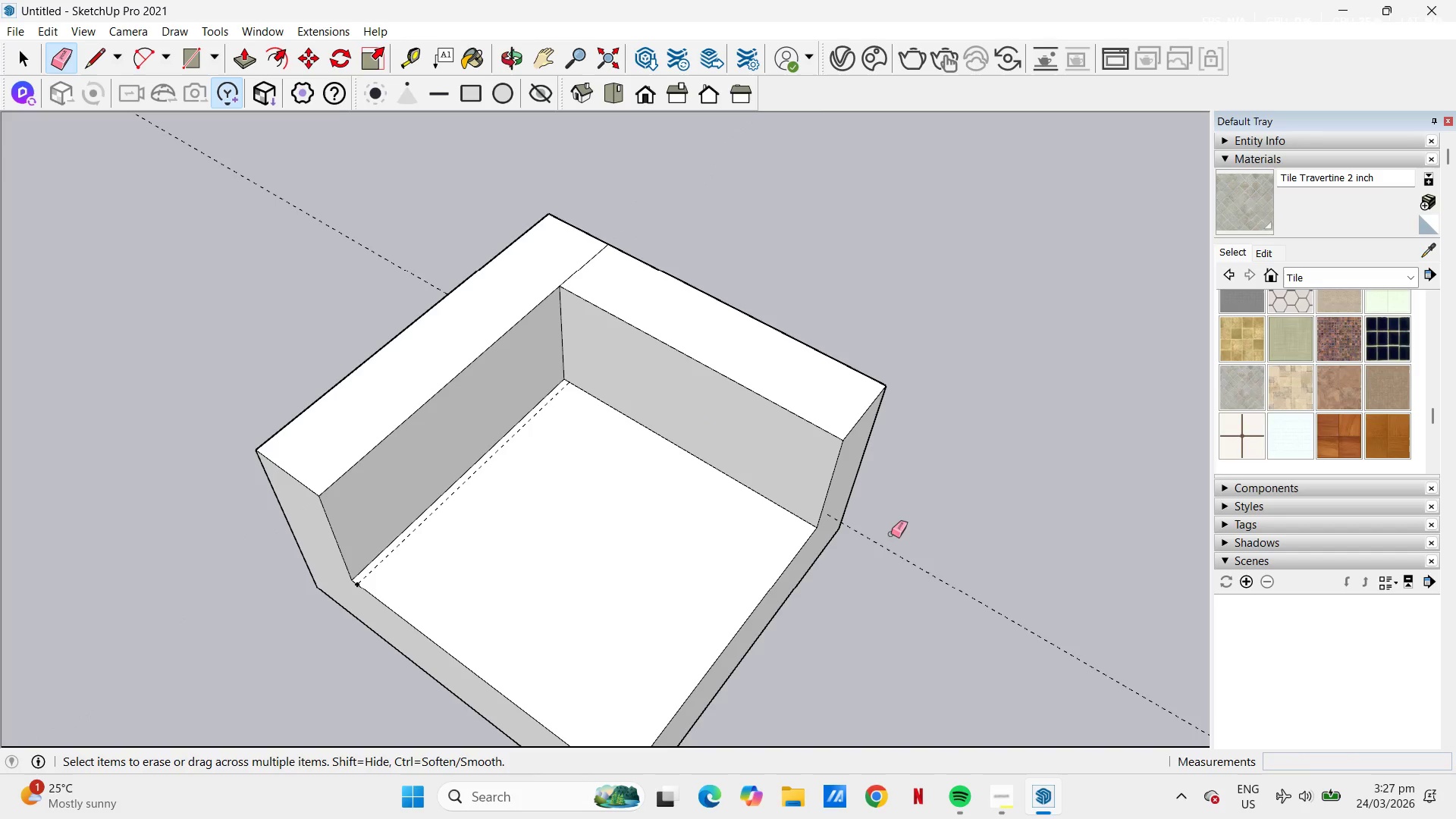 
left_click_drag(start_coordinate=[895, 538], to_coordinate=[906, 579])
 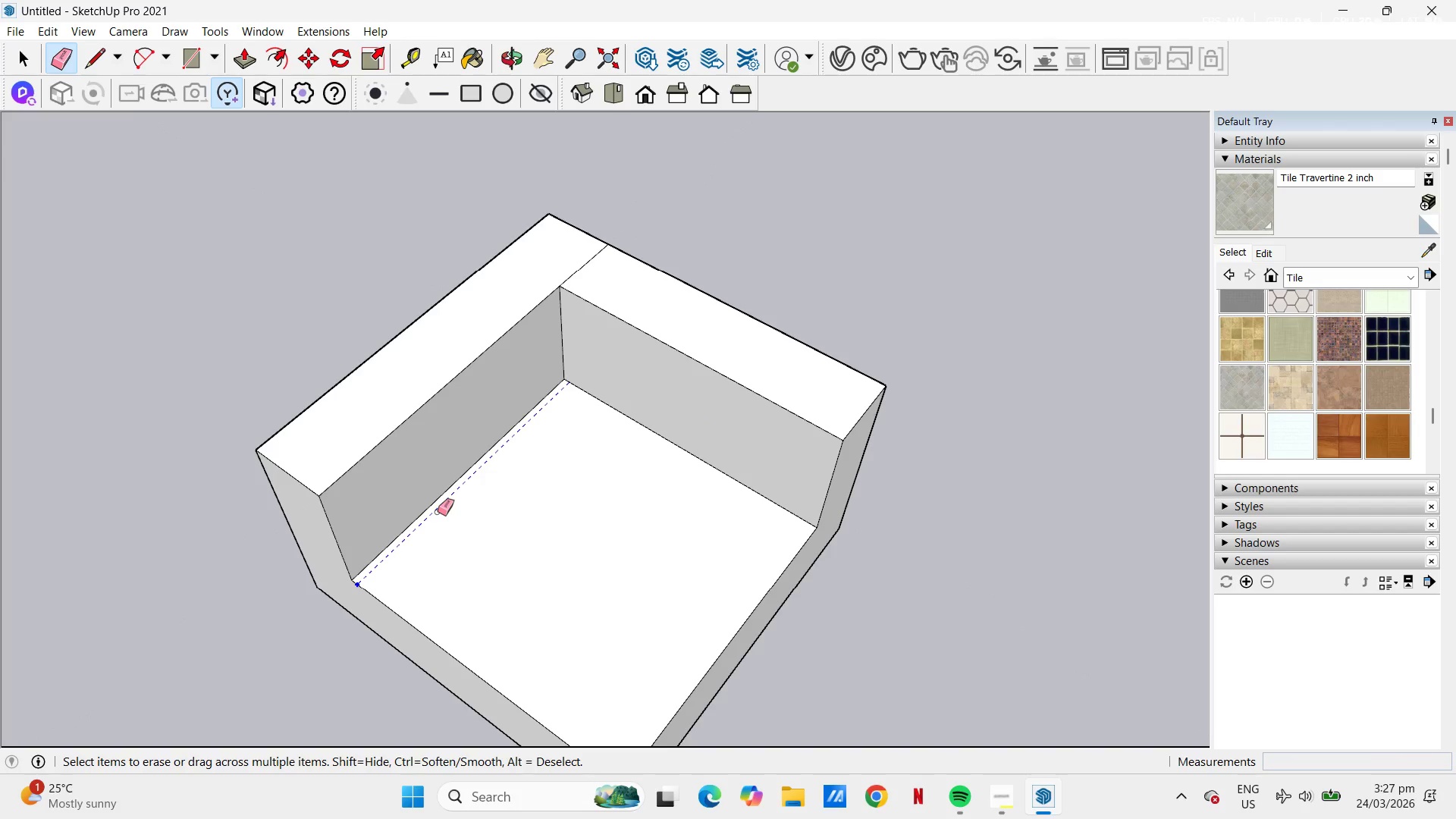 
key(Space)
 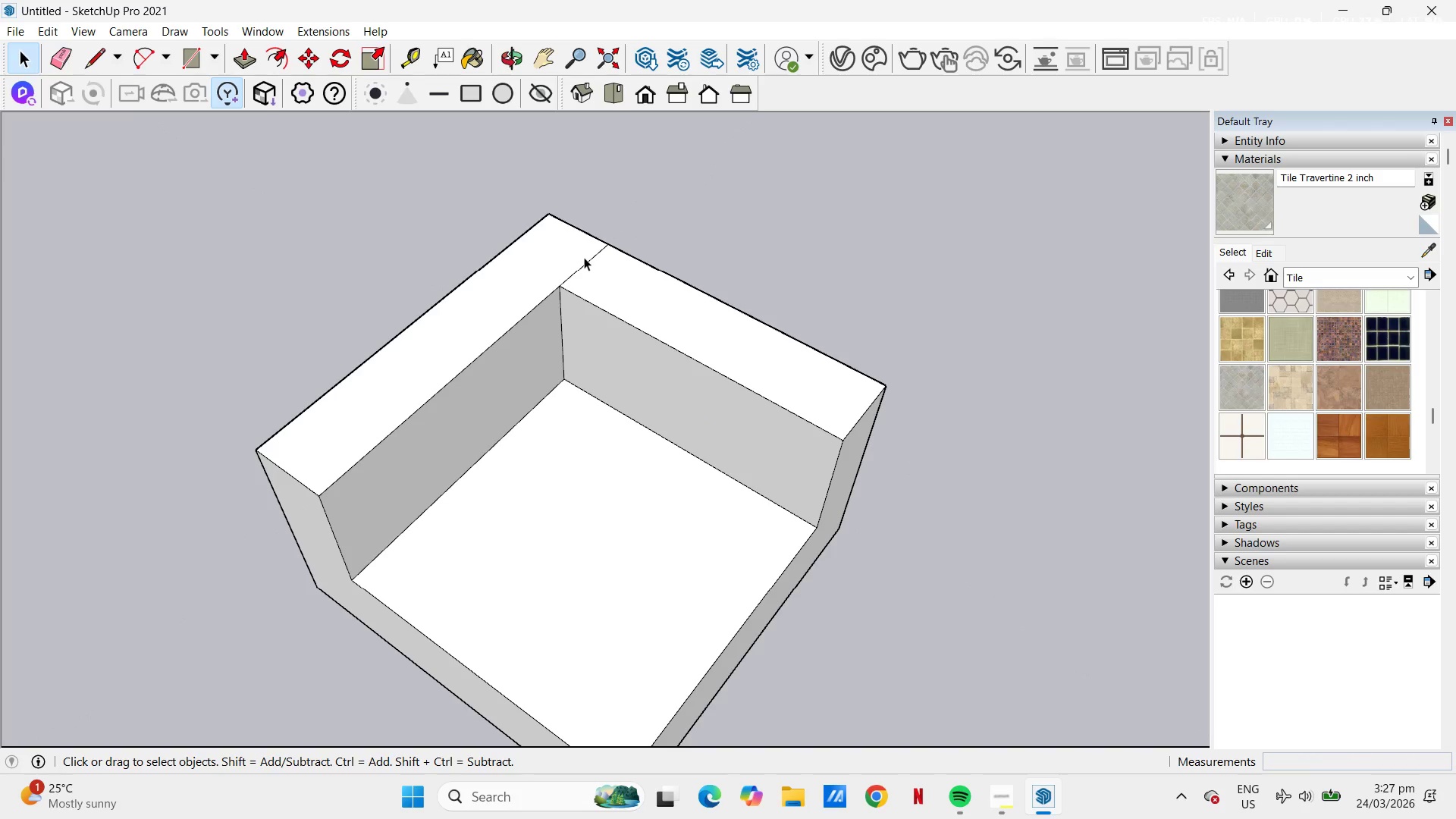 
key(E)
 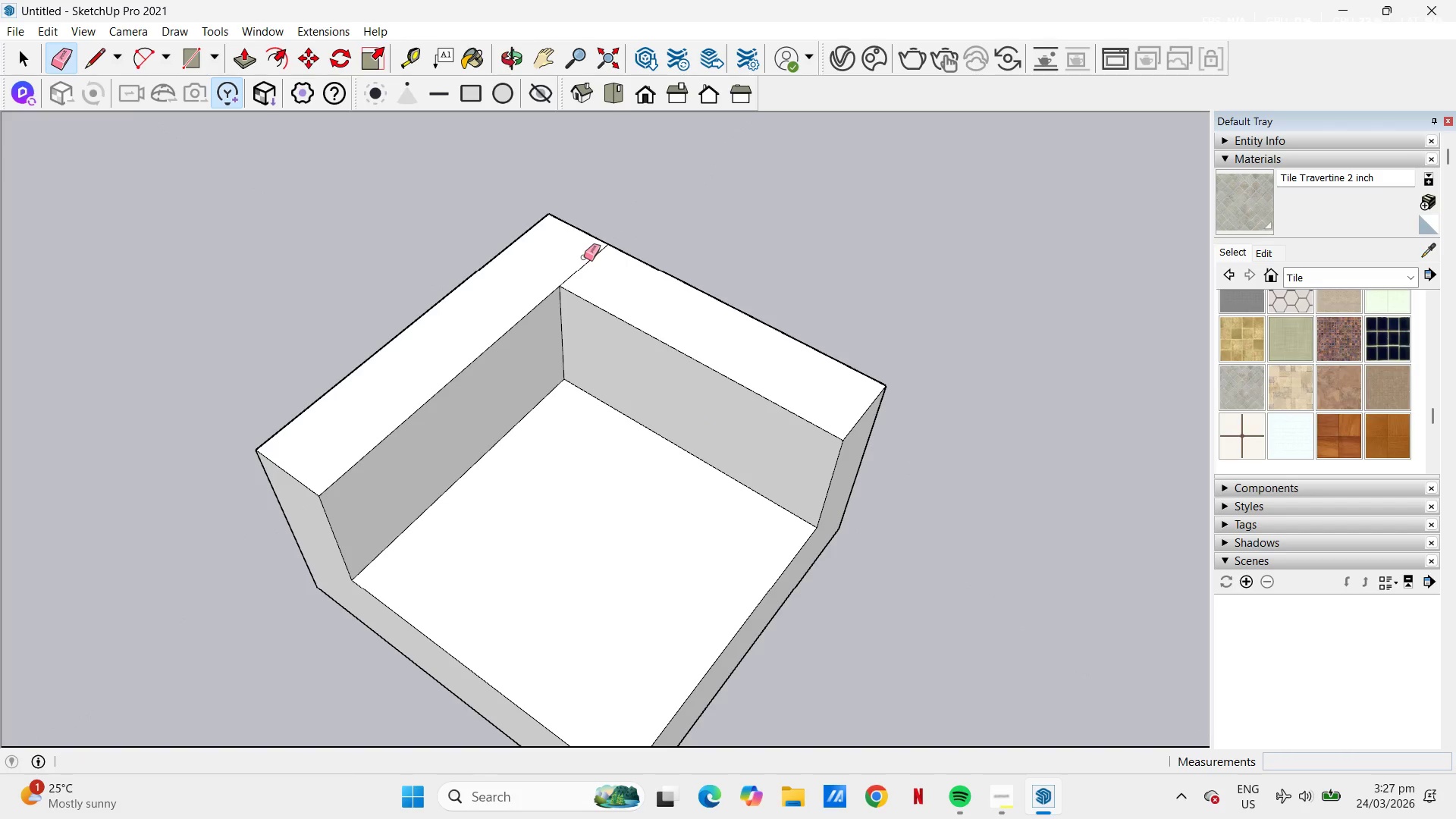 
left_click_drag(start_coordinate=[582, 258], to_coordinate=[593, 271])
 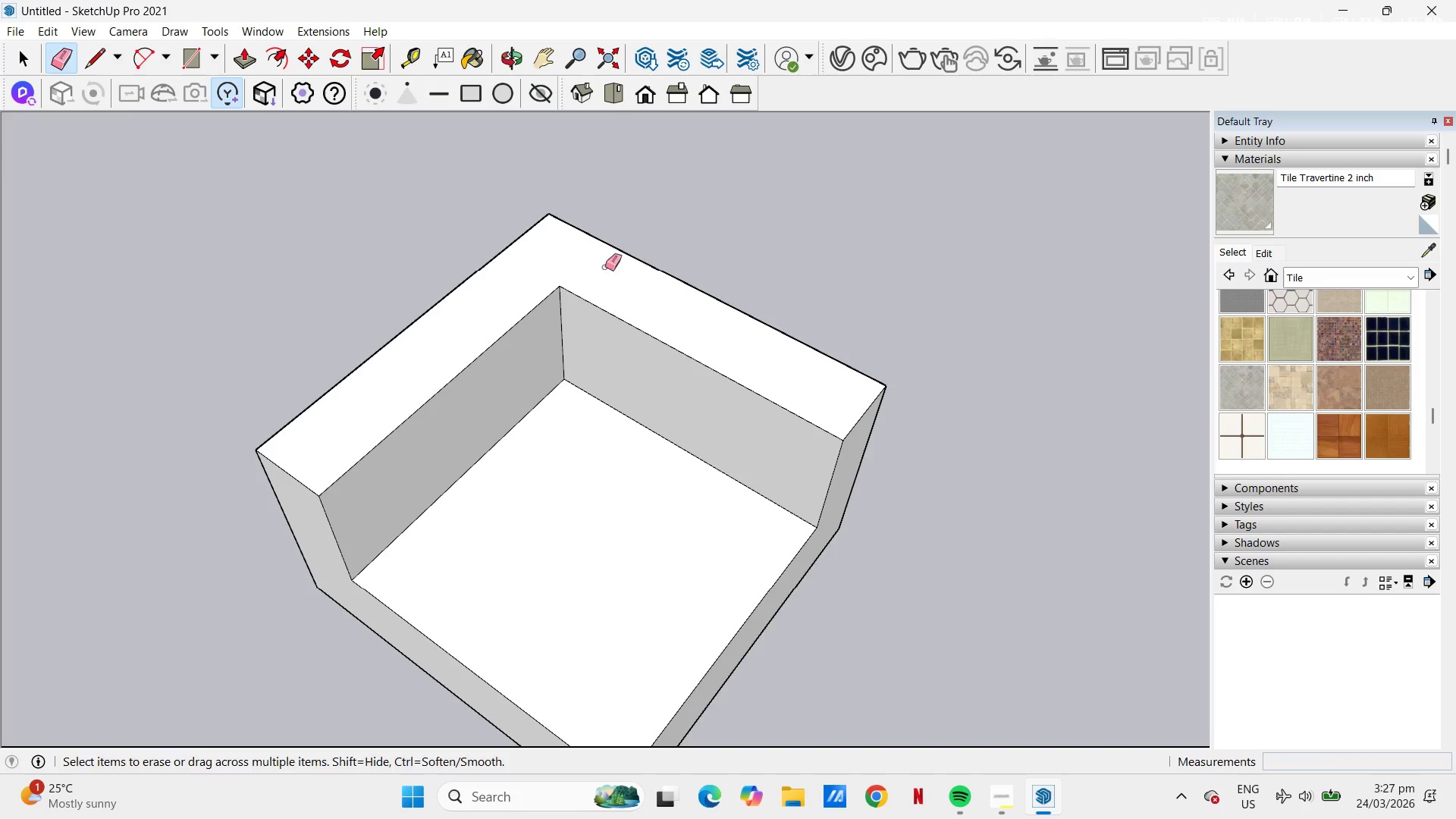 
key(Space)
 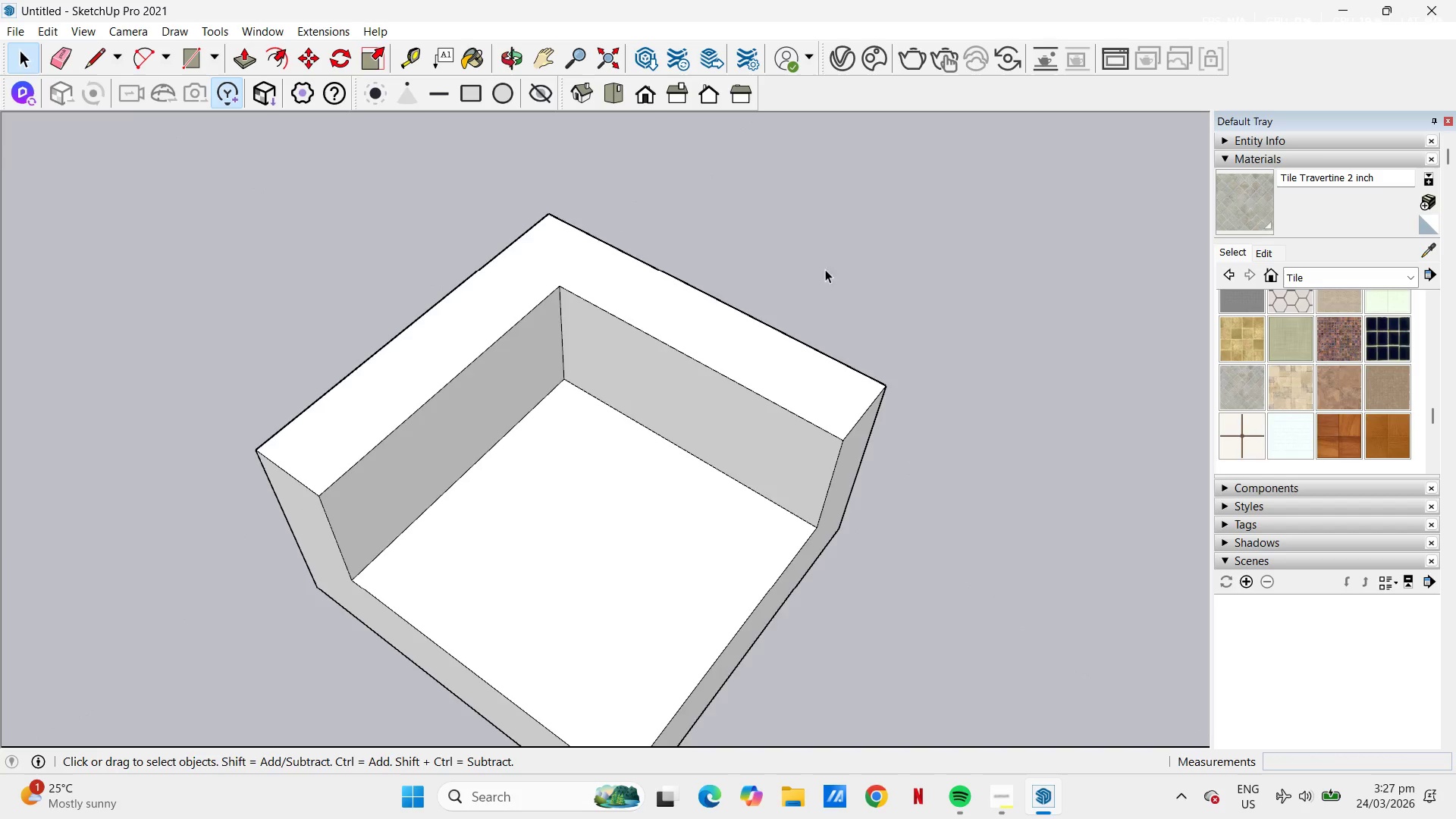 
hold_key(key=Space, duration=19.03)
 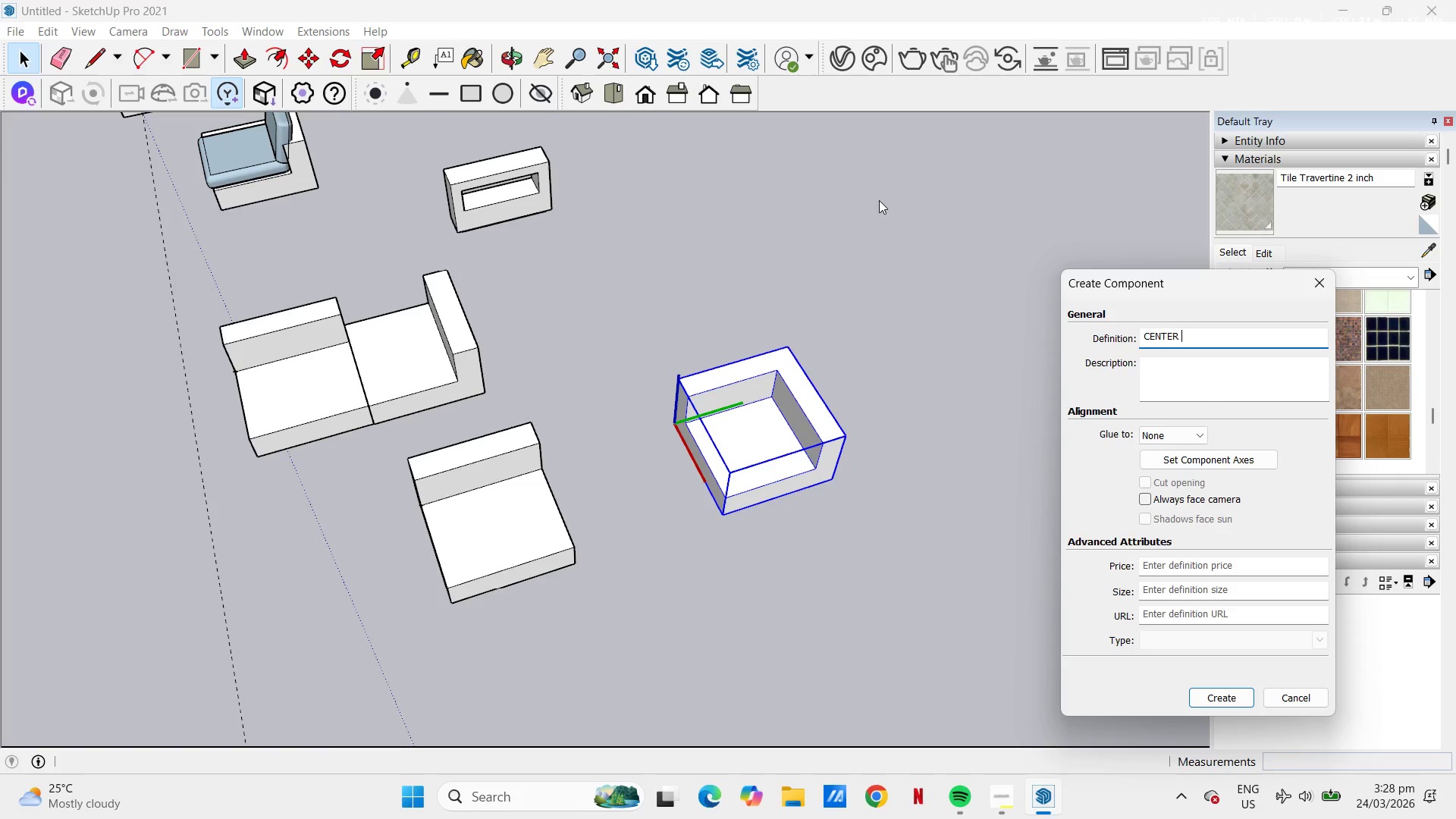 
left_click([876, 430])
 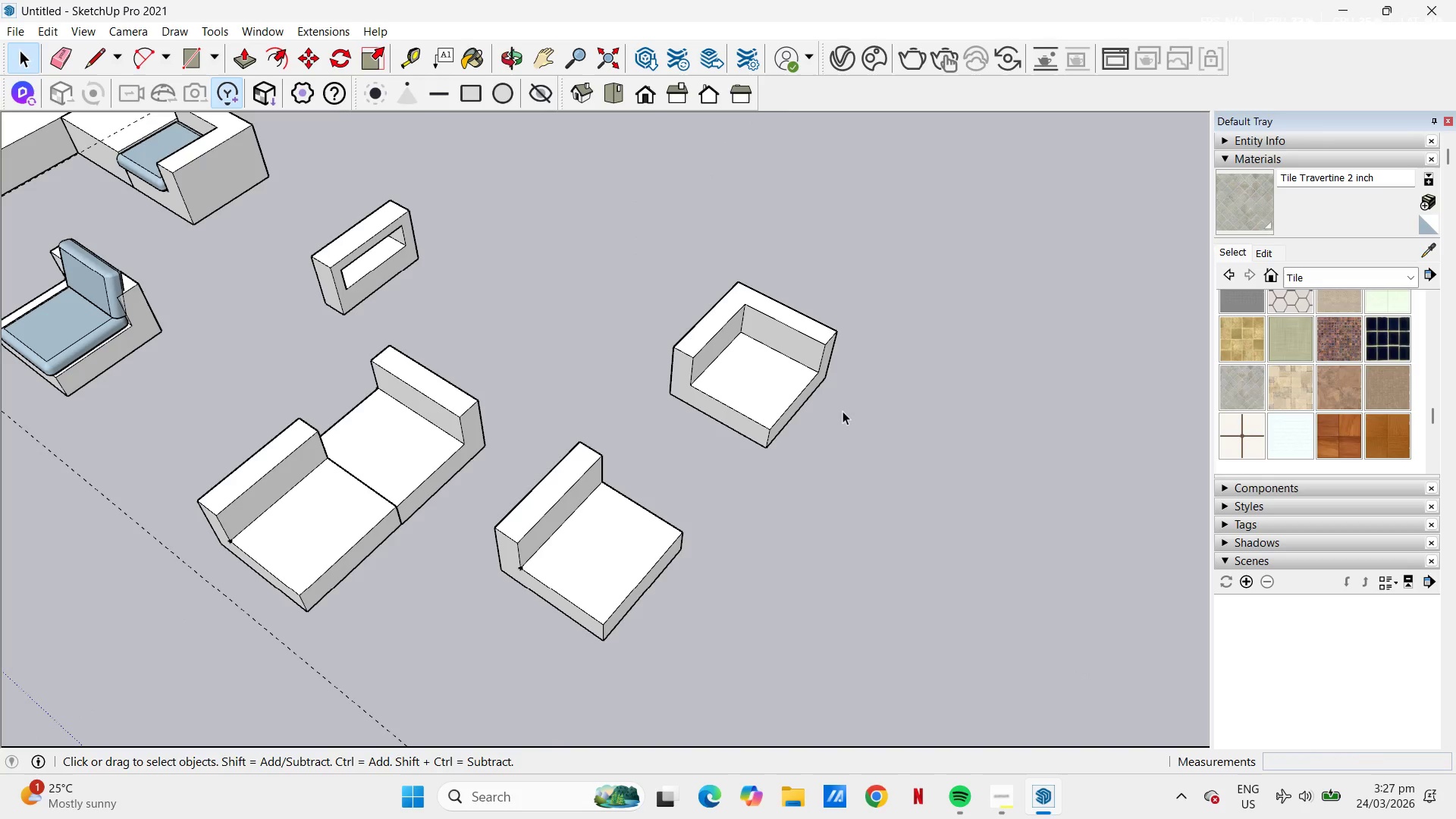 
scroll: coordinate [814, 314], scroll_direction: down, amount: 12.0
 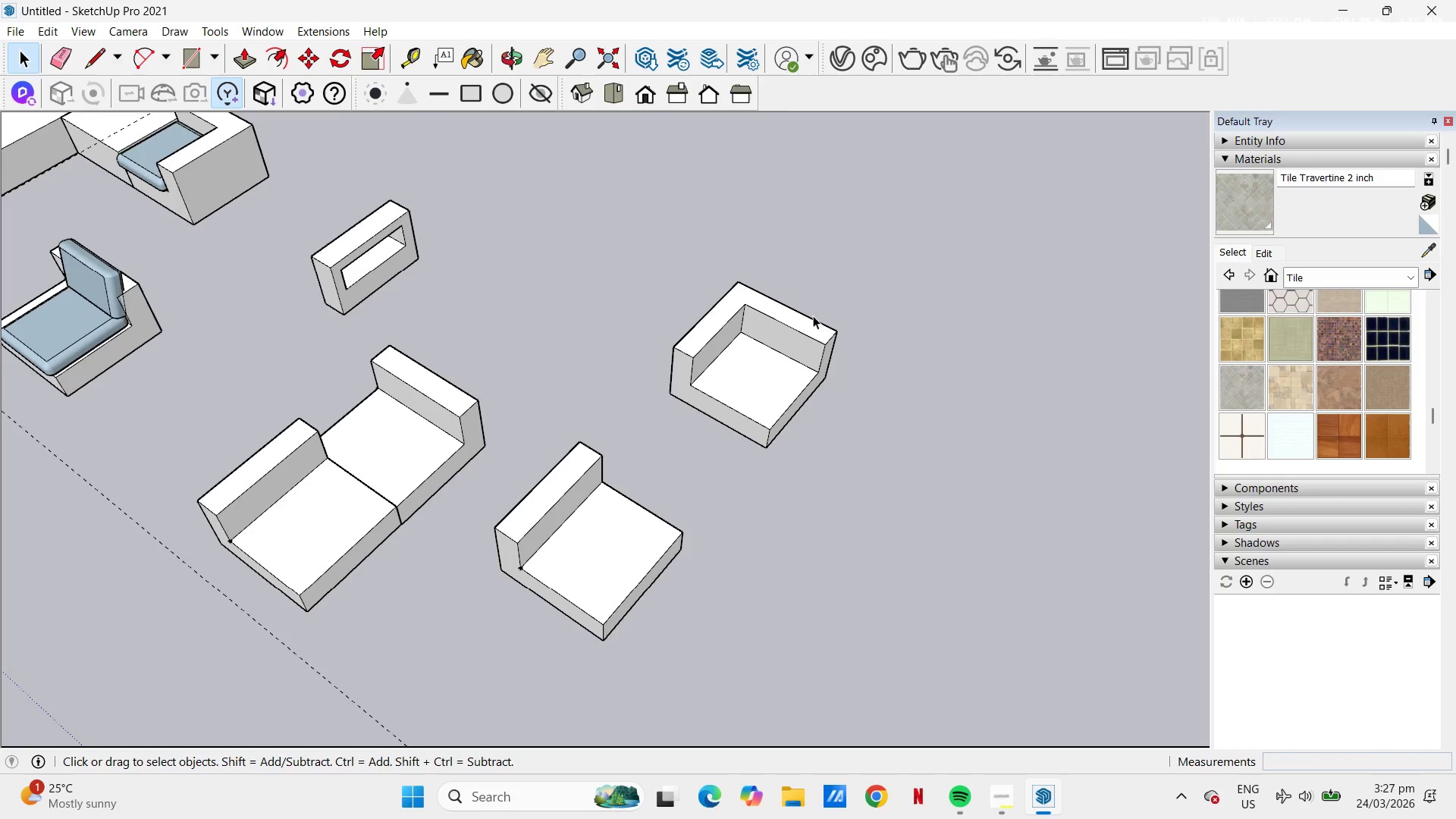 
double_click([721, 357])
 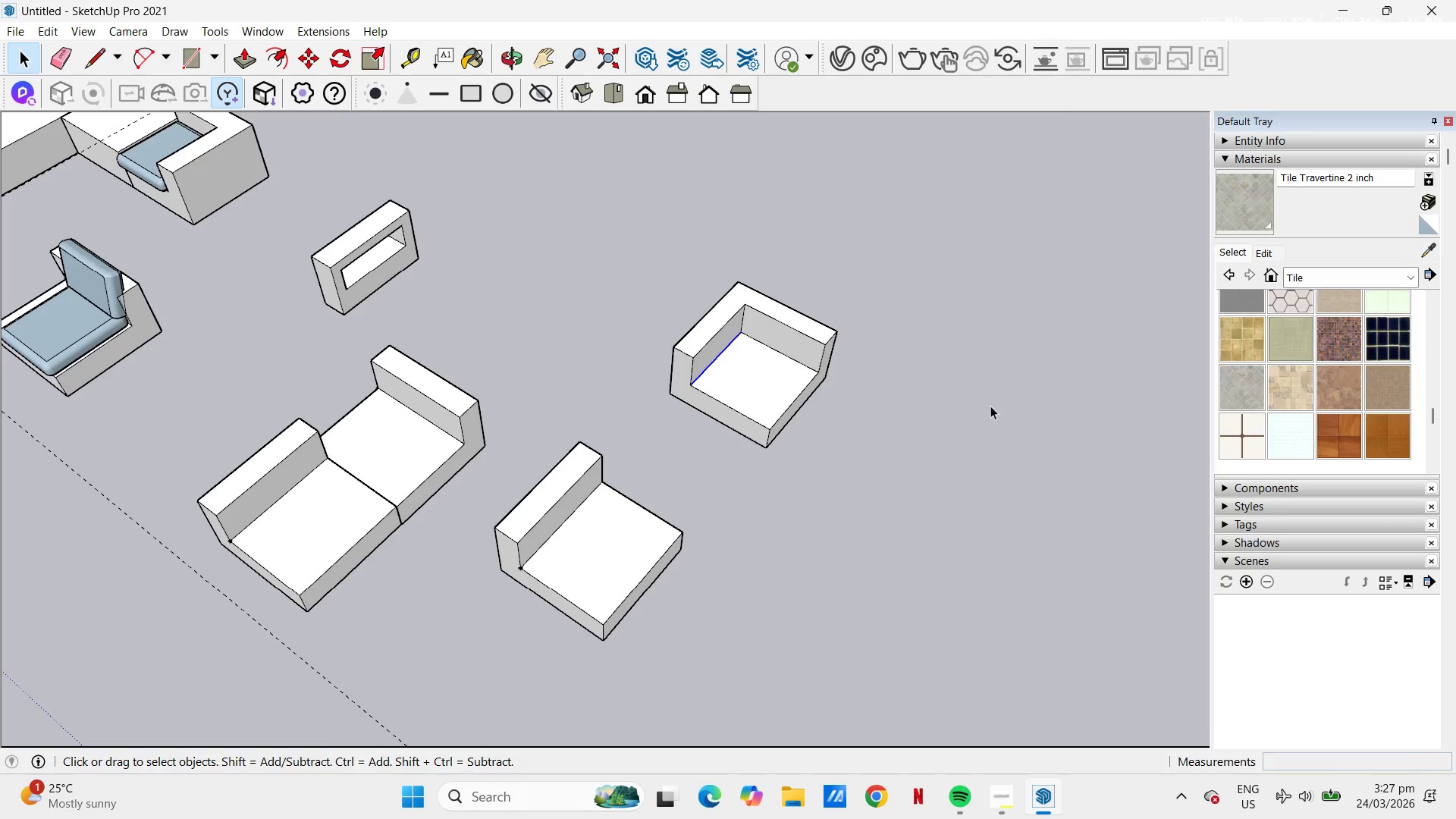 
left_click_drag(start_coordinate=[732, 366], to_coordinate=[739, 371])
 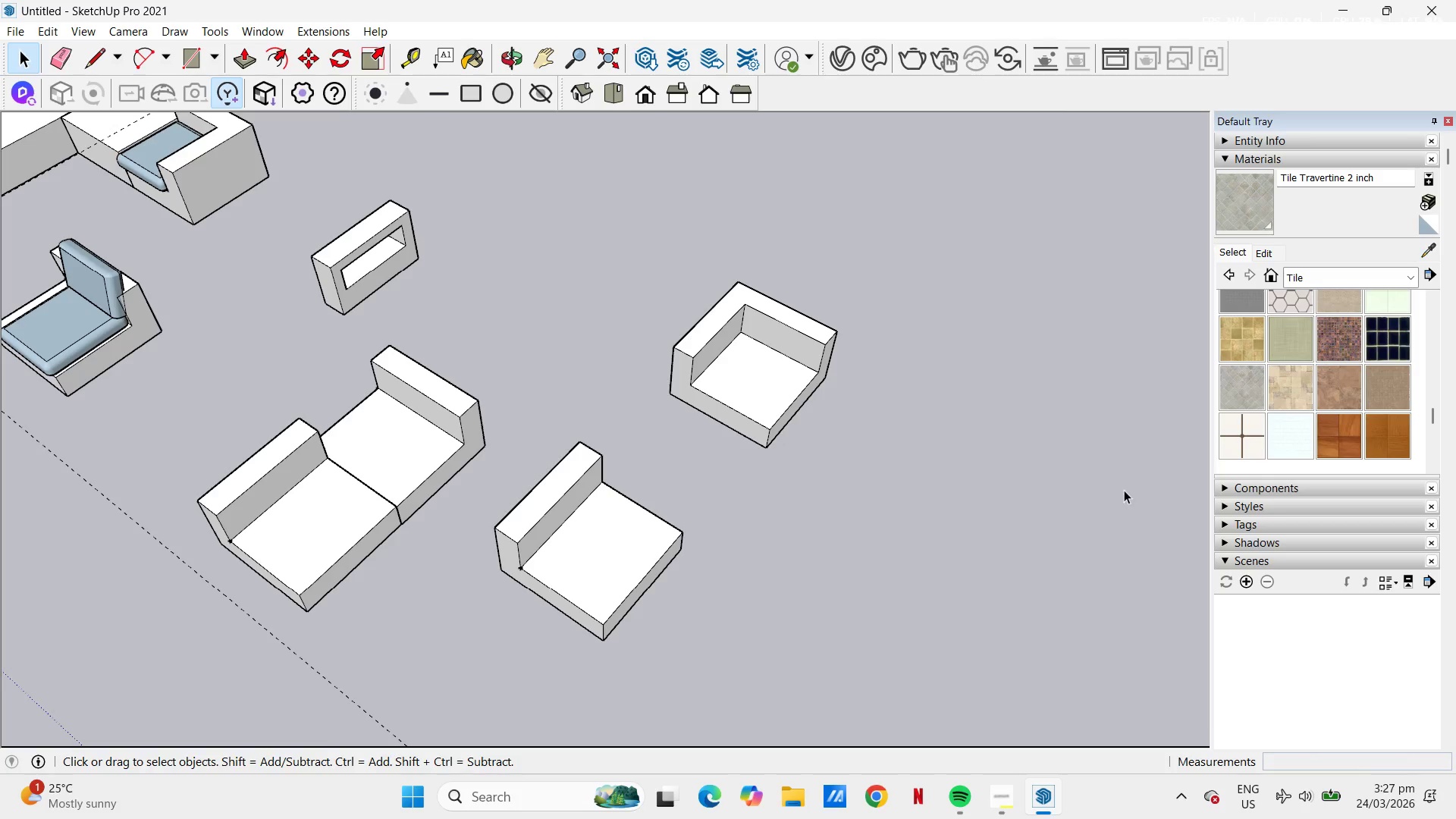 
left_click([1006, 475])
 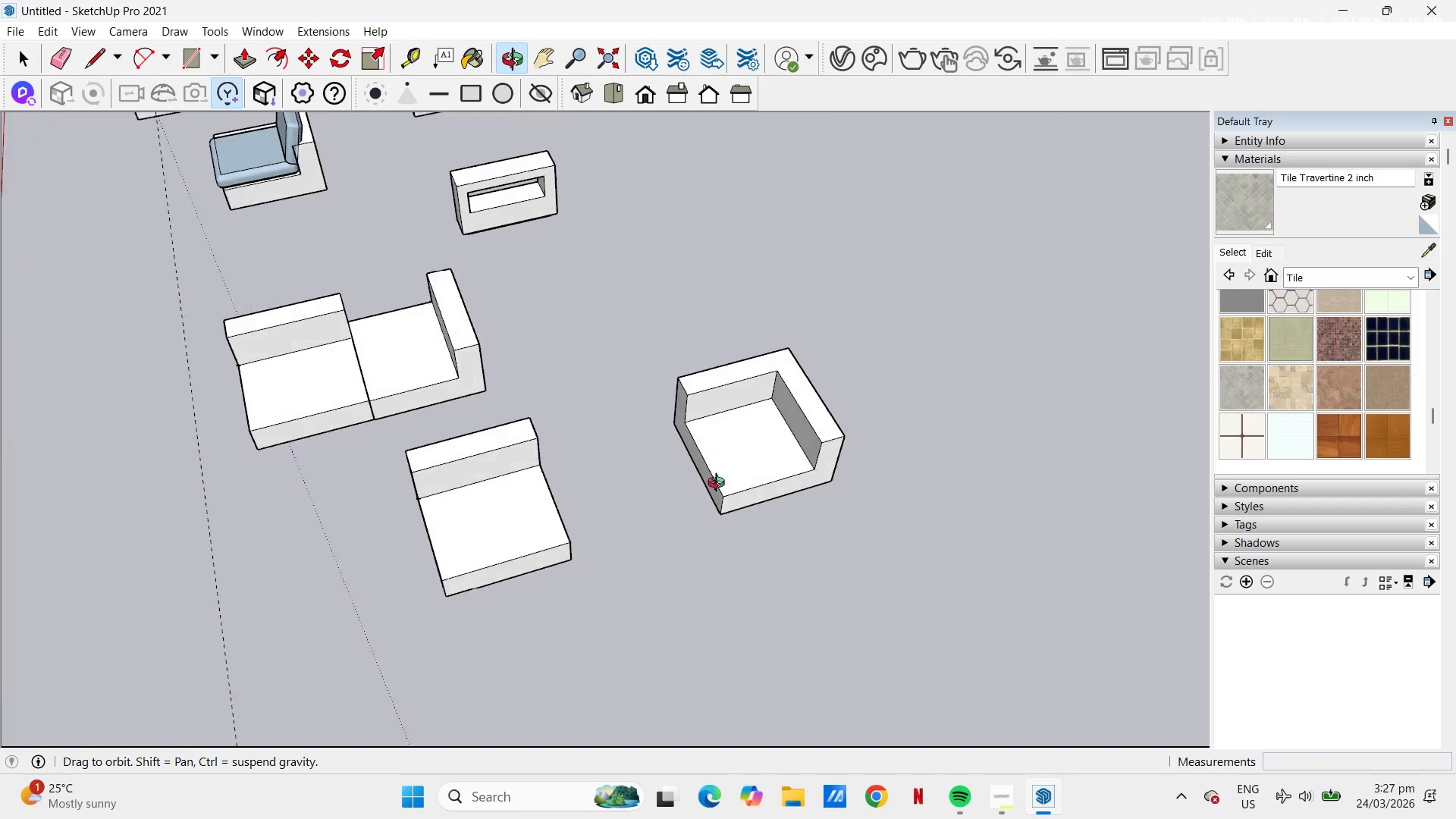 
left_click_drag(start_coordinate=[908, 541], to_coordinate=[642, 310])
 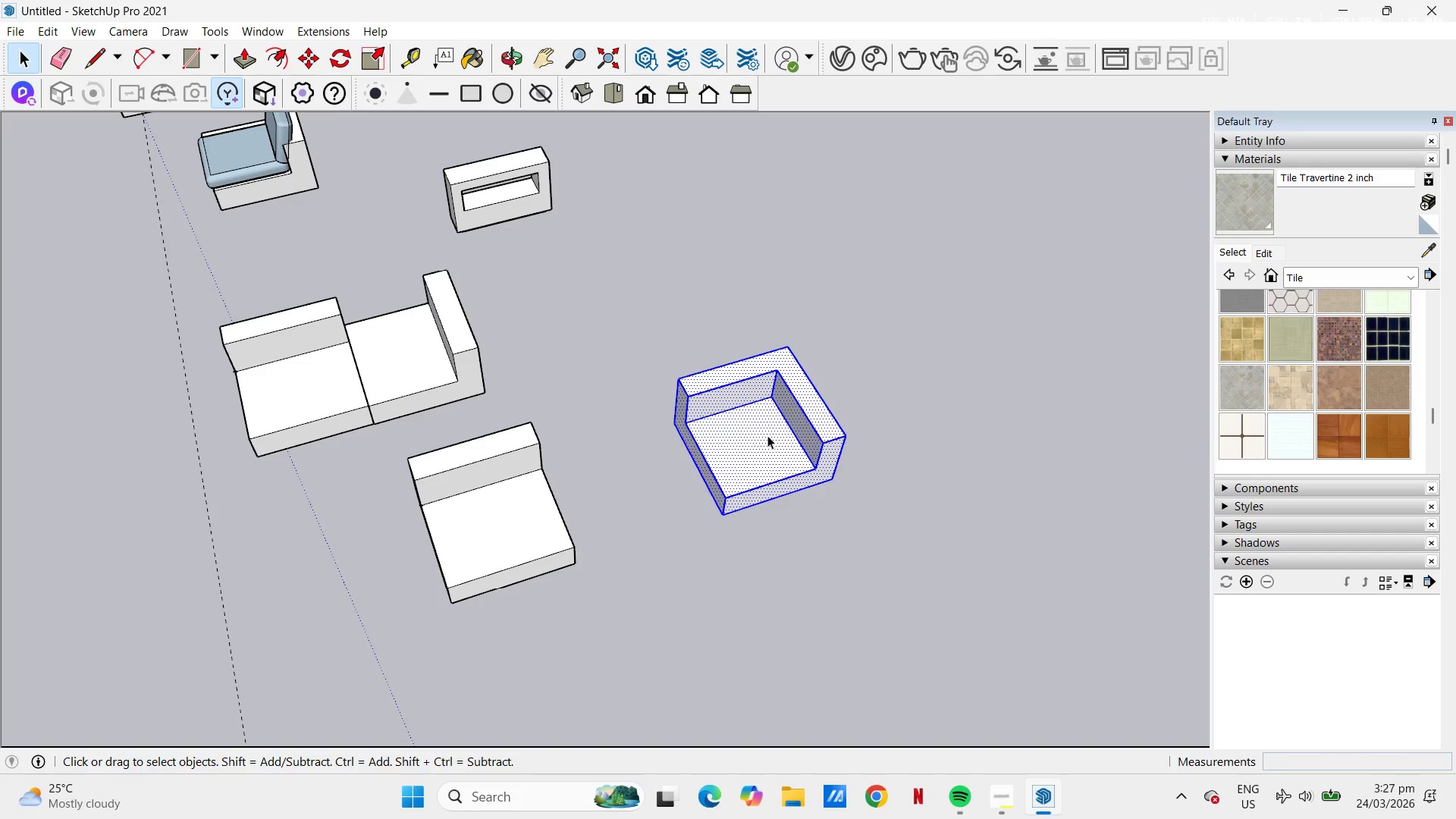 
right_click([750, 471])
 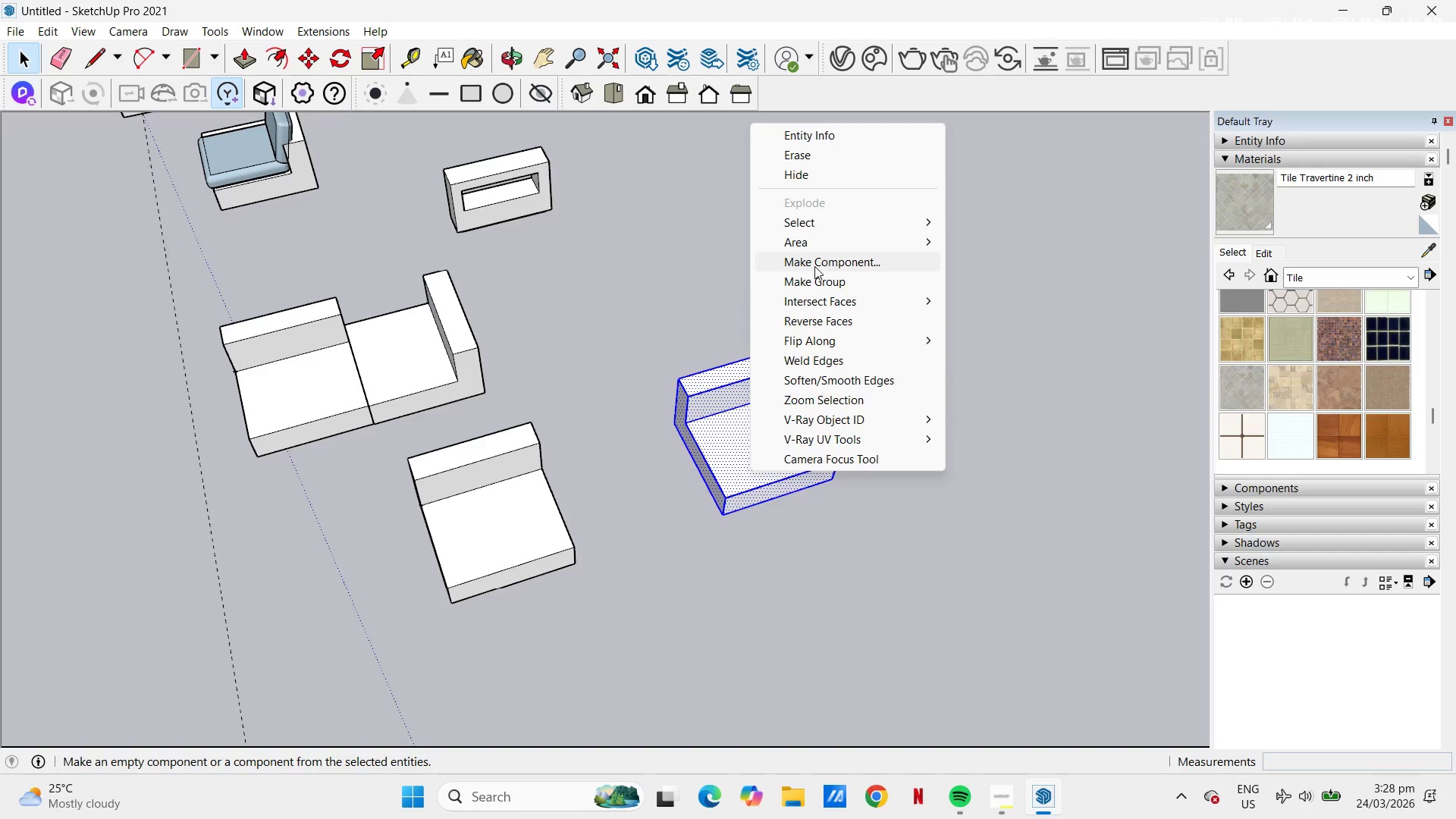 
left_click([821, 278])
 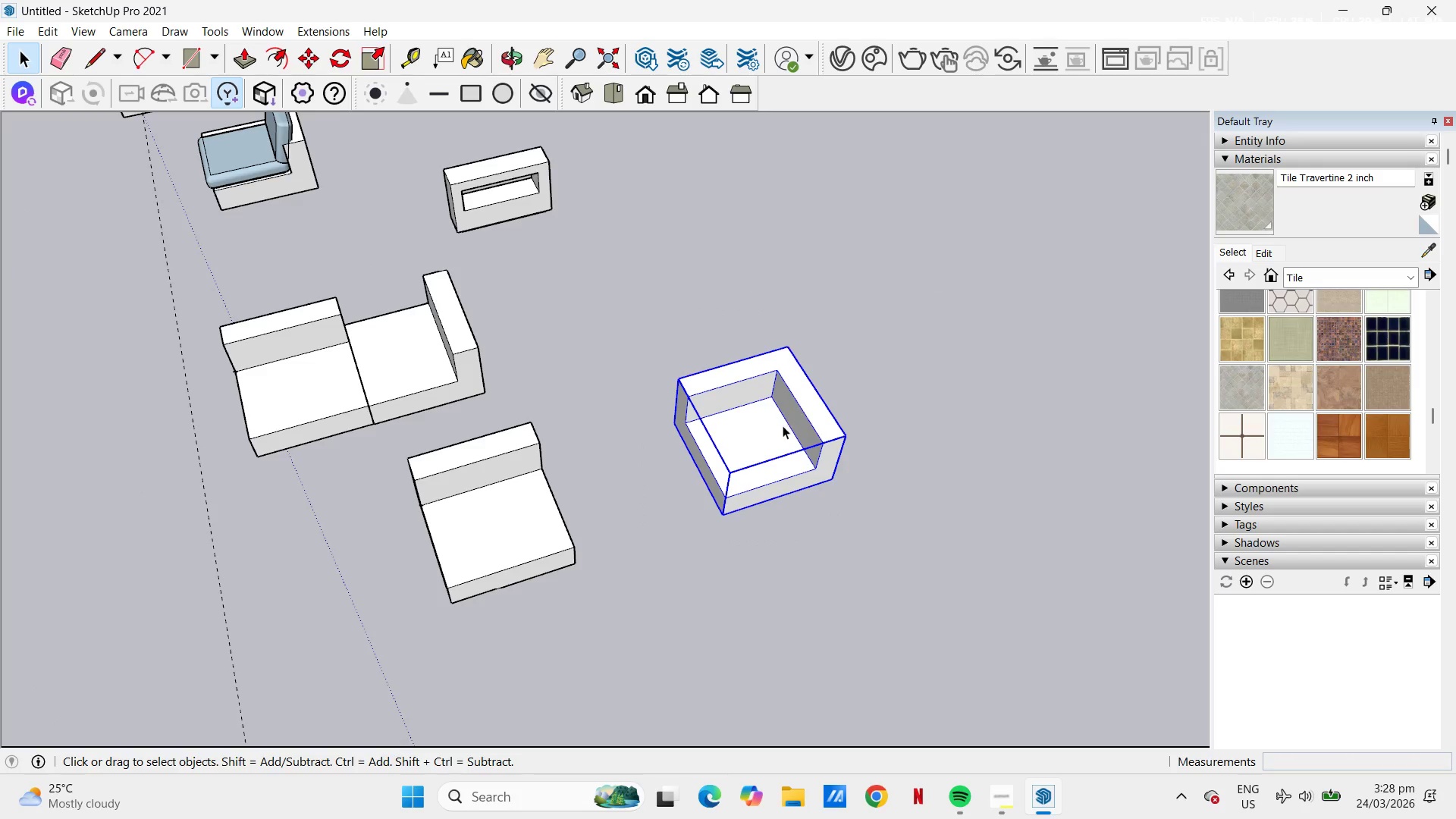 
right_click([782, 425])
 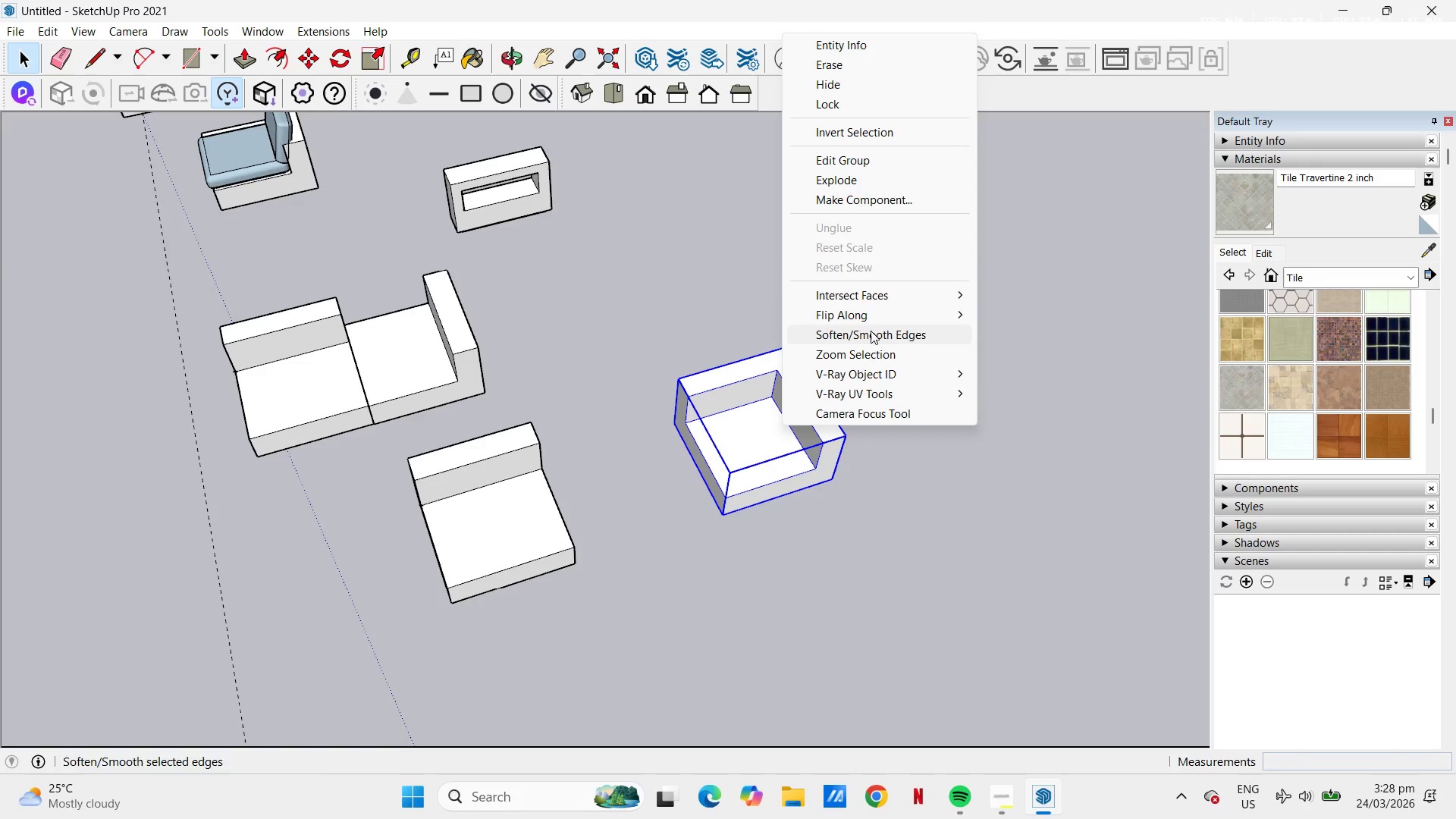 
left_click([879, 200])
 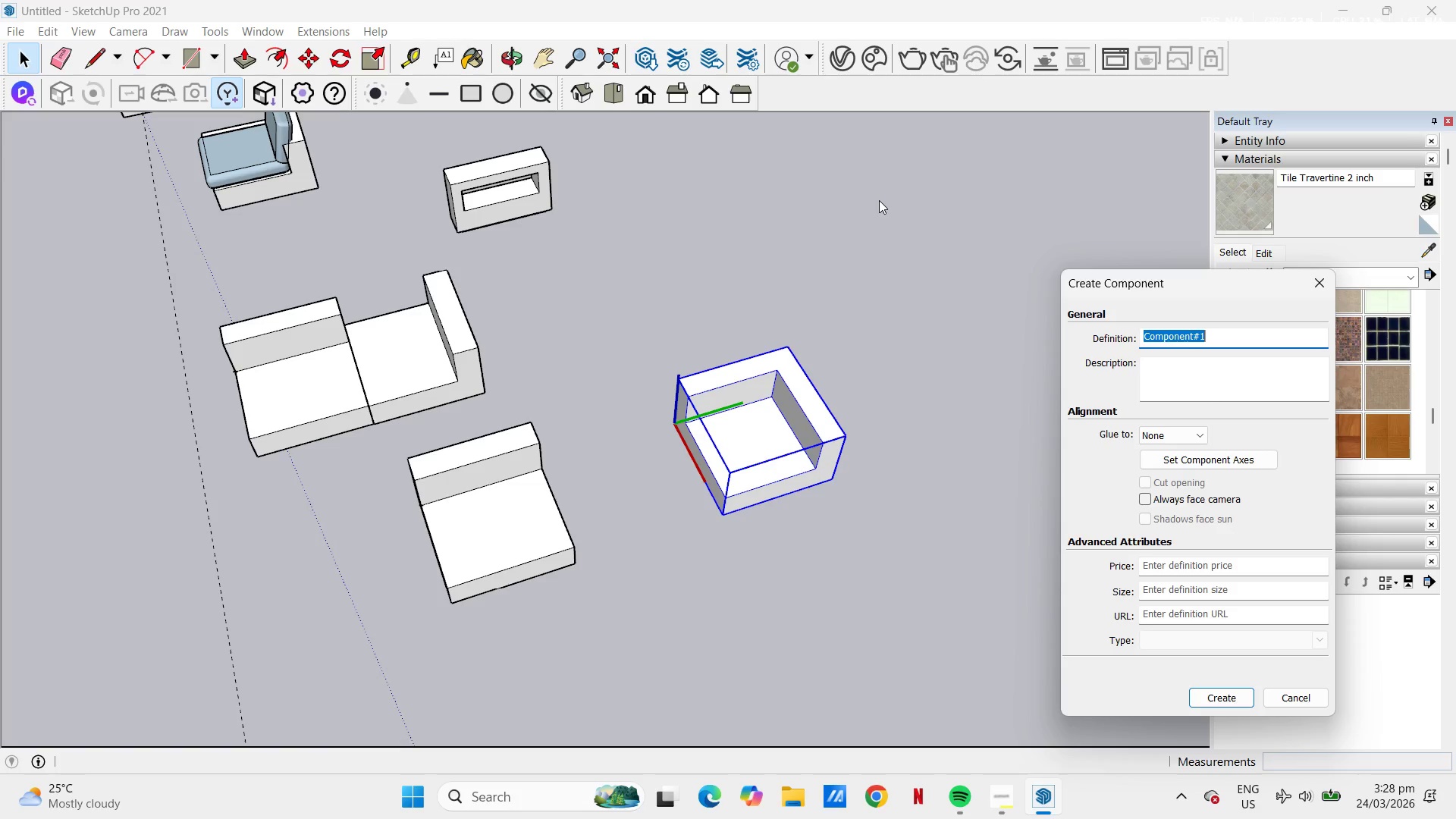 
type(center)
 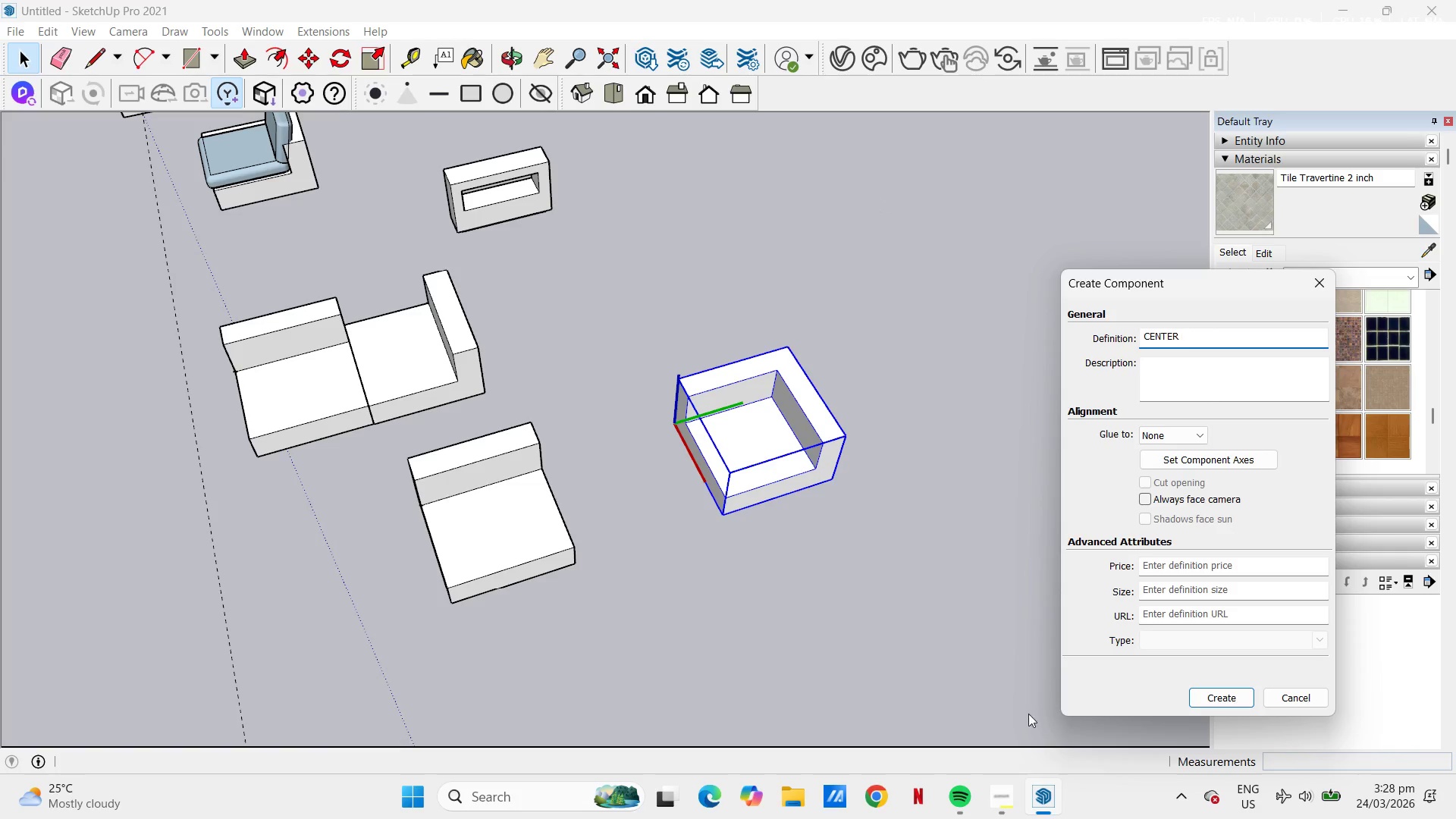 
left_click([991, 805])